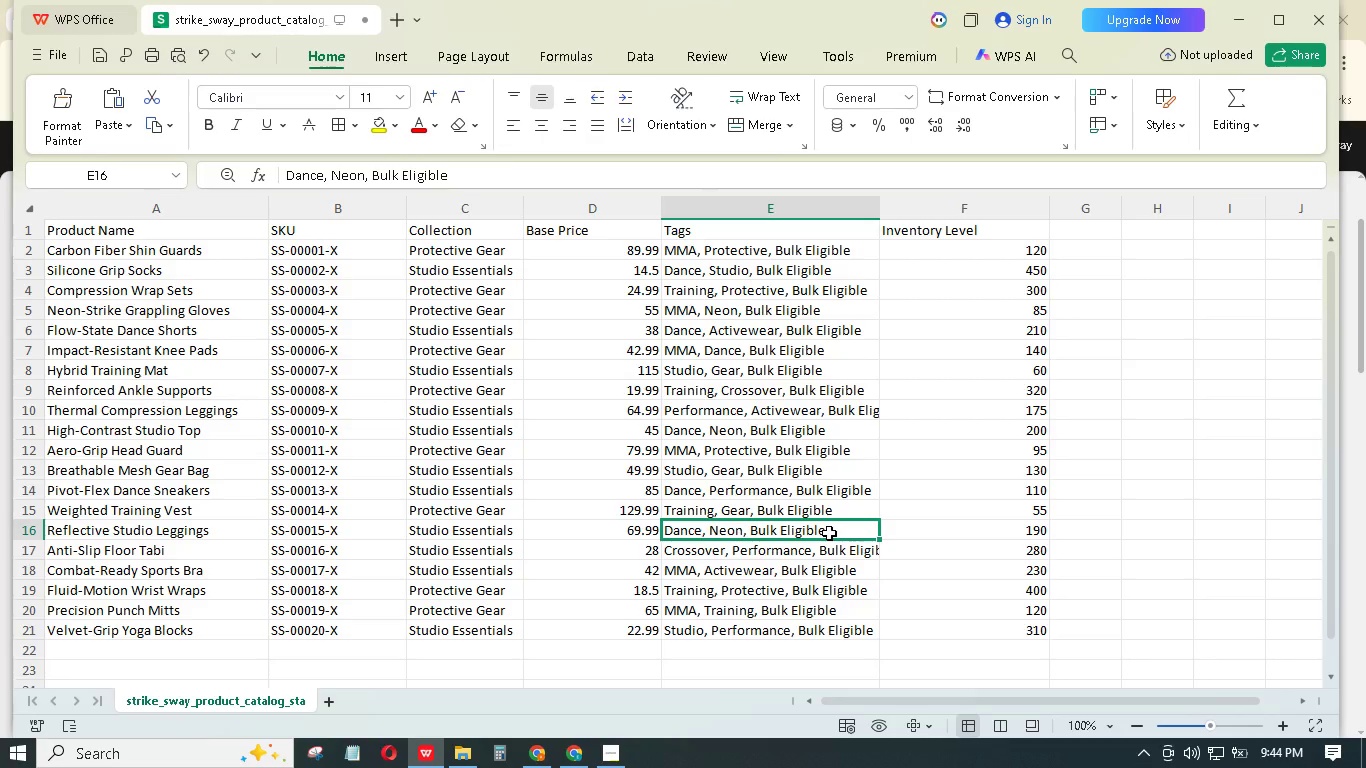 
left_click([1229, 23])
 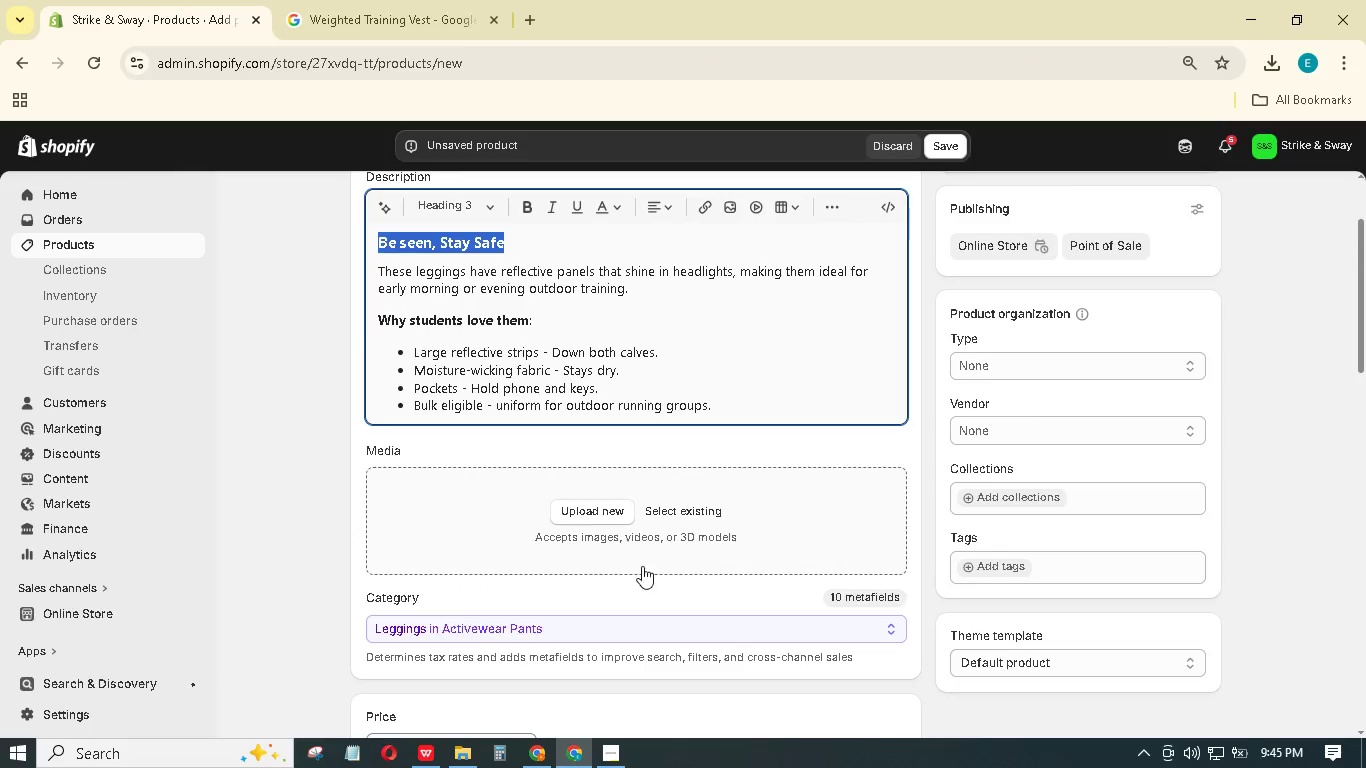 
scroll: coordinate [649, 567], scroll_direction: down, amount: 4.0
 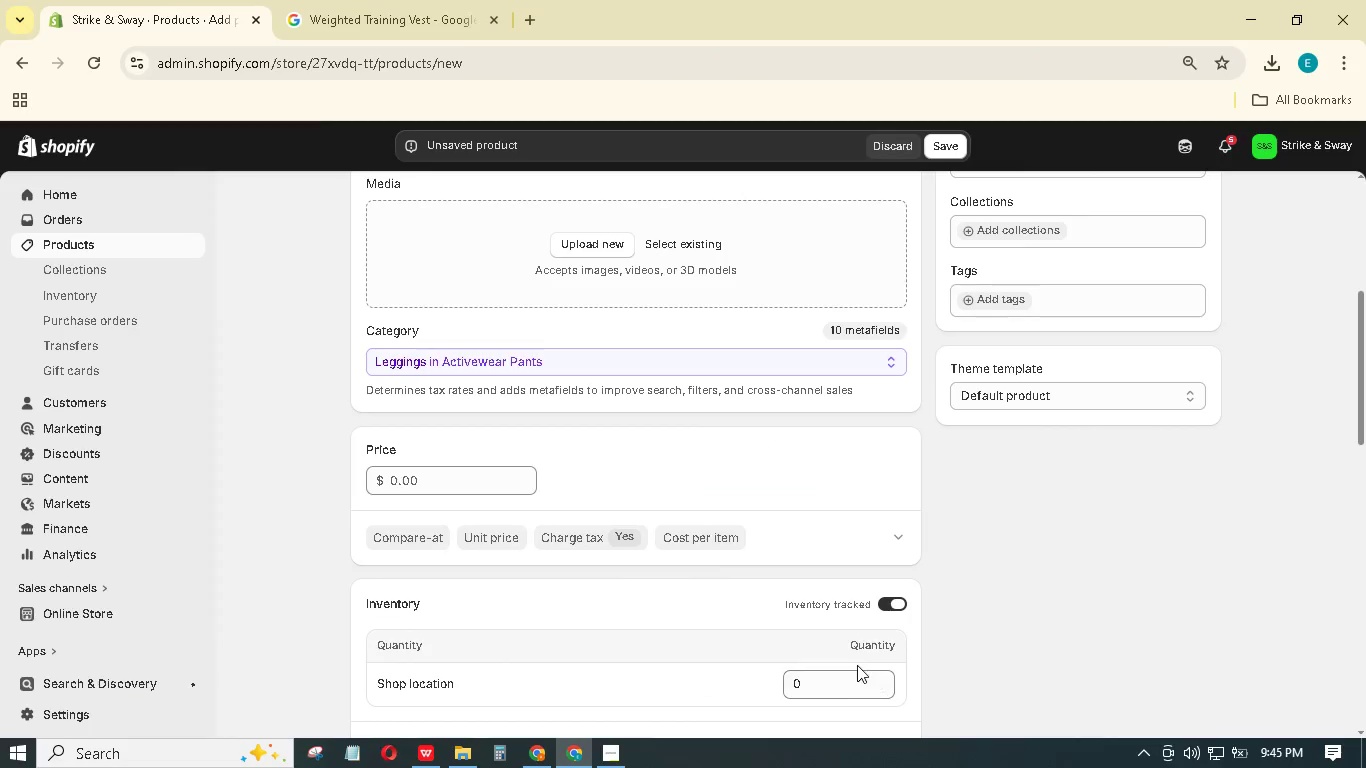 
left_click_drag(start_coordinate=[858, 665], to_coordinate=[850, 657])
 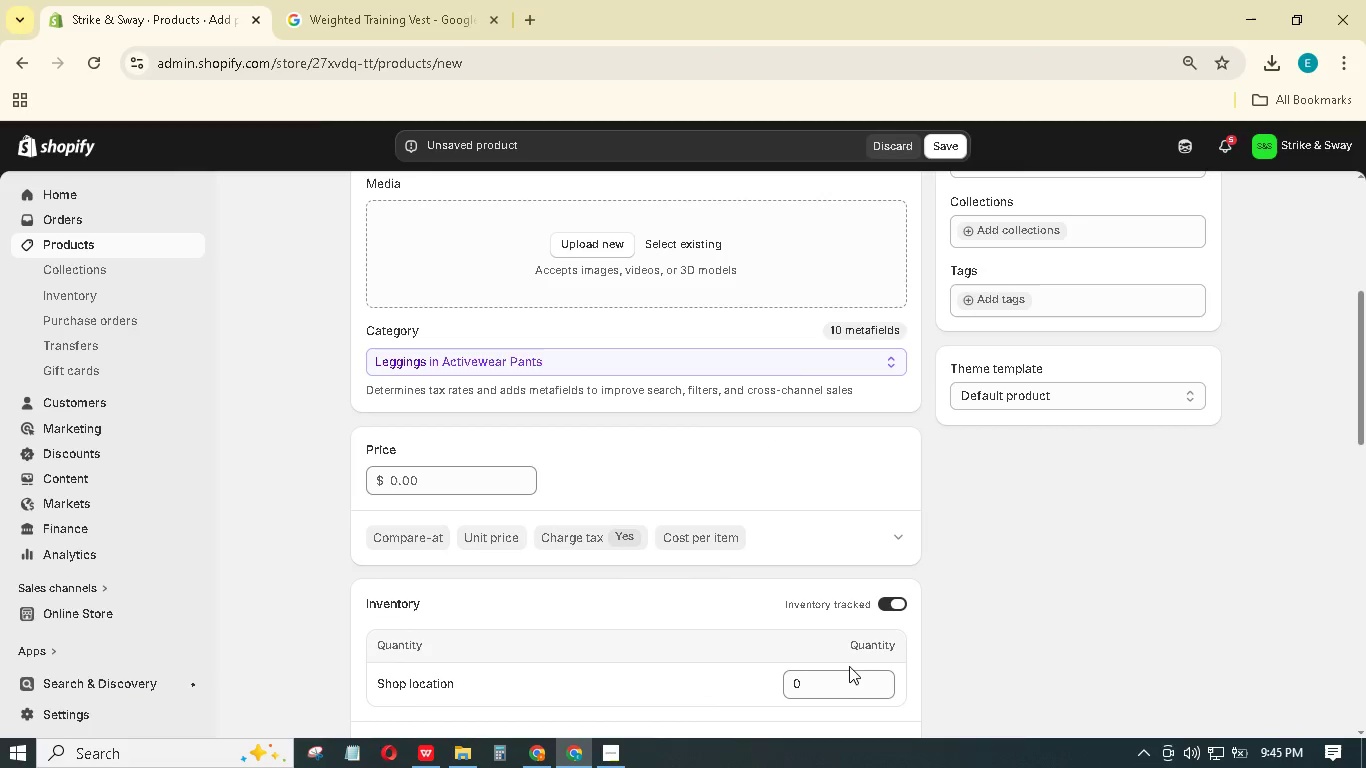 
double_click([850, 666])
 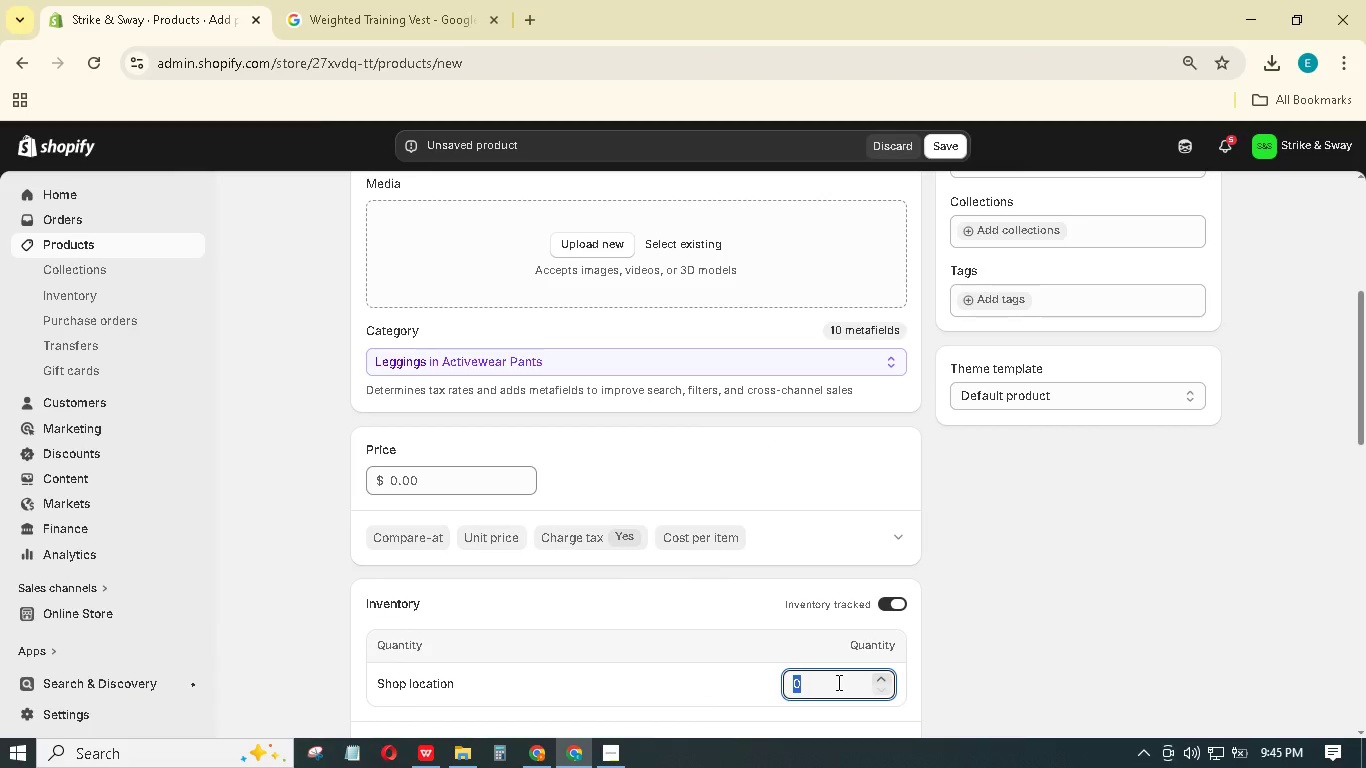 
key(Numpad1)
 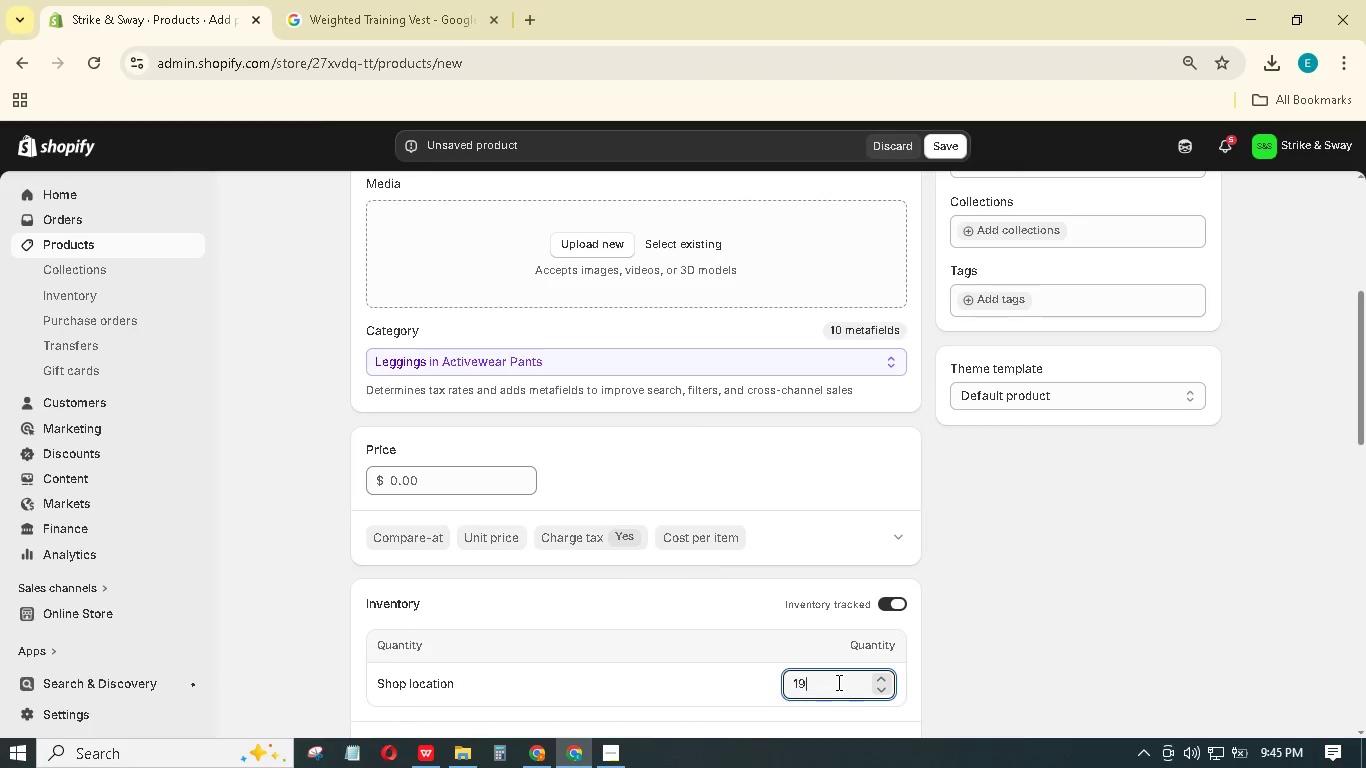 
key(Numpad9)
 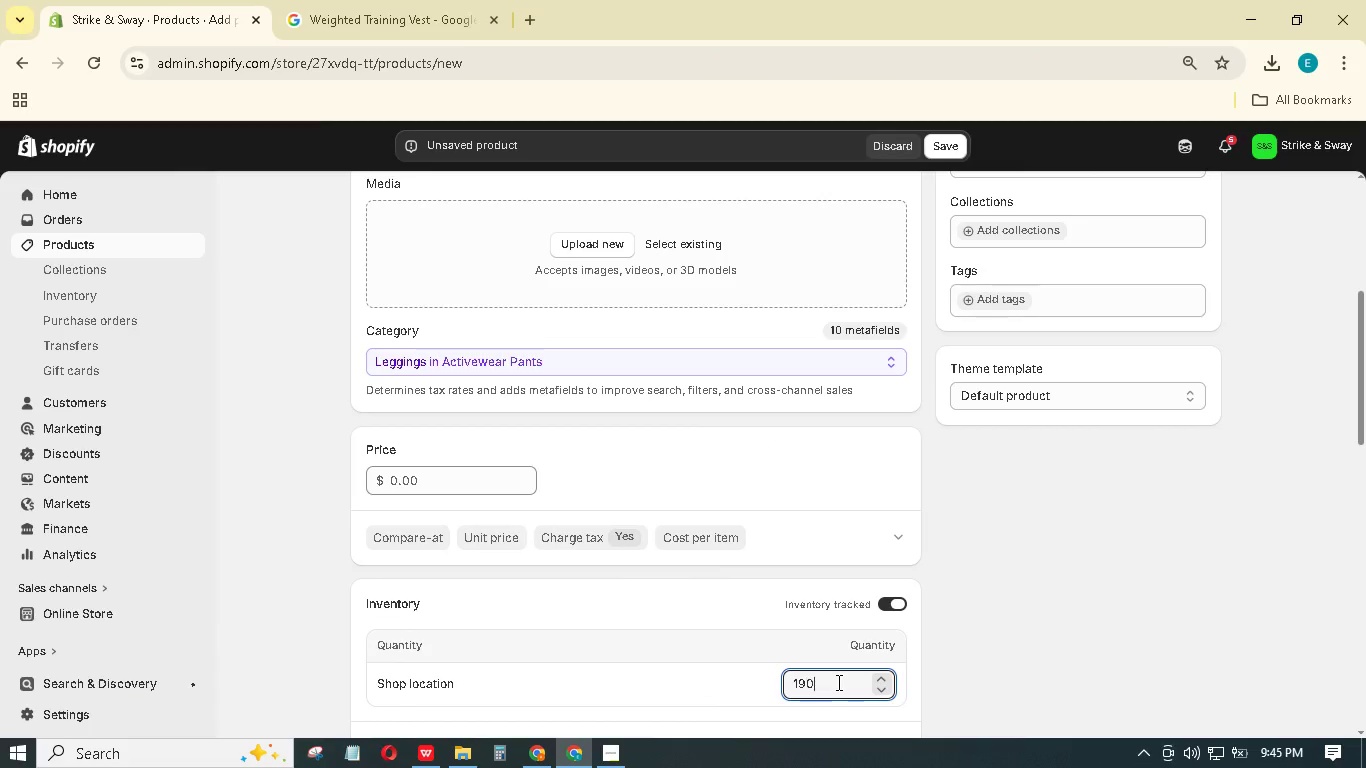 
key(Numpad0)
 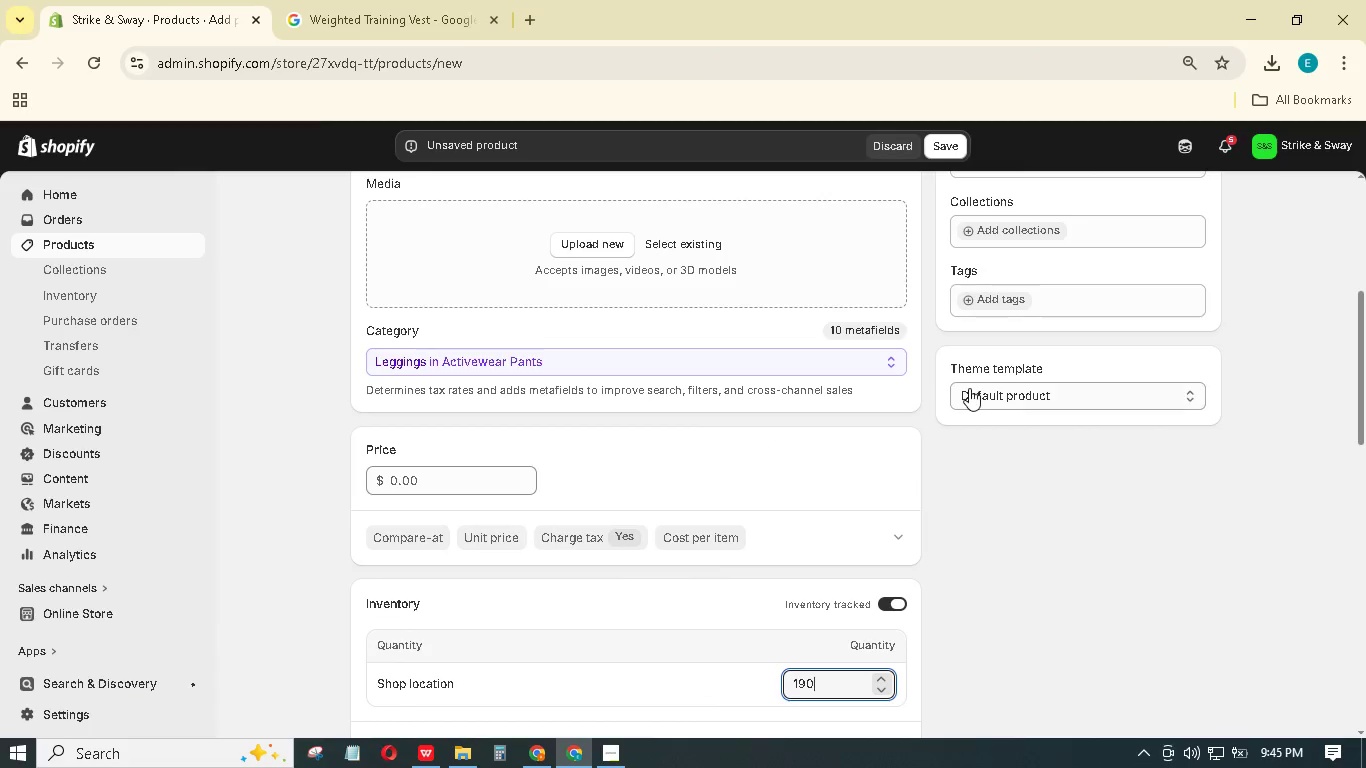 
scroll: coordinate [969, 388], scroll_direction: up, amount: 1.0
 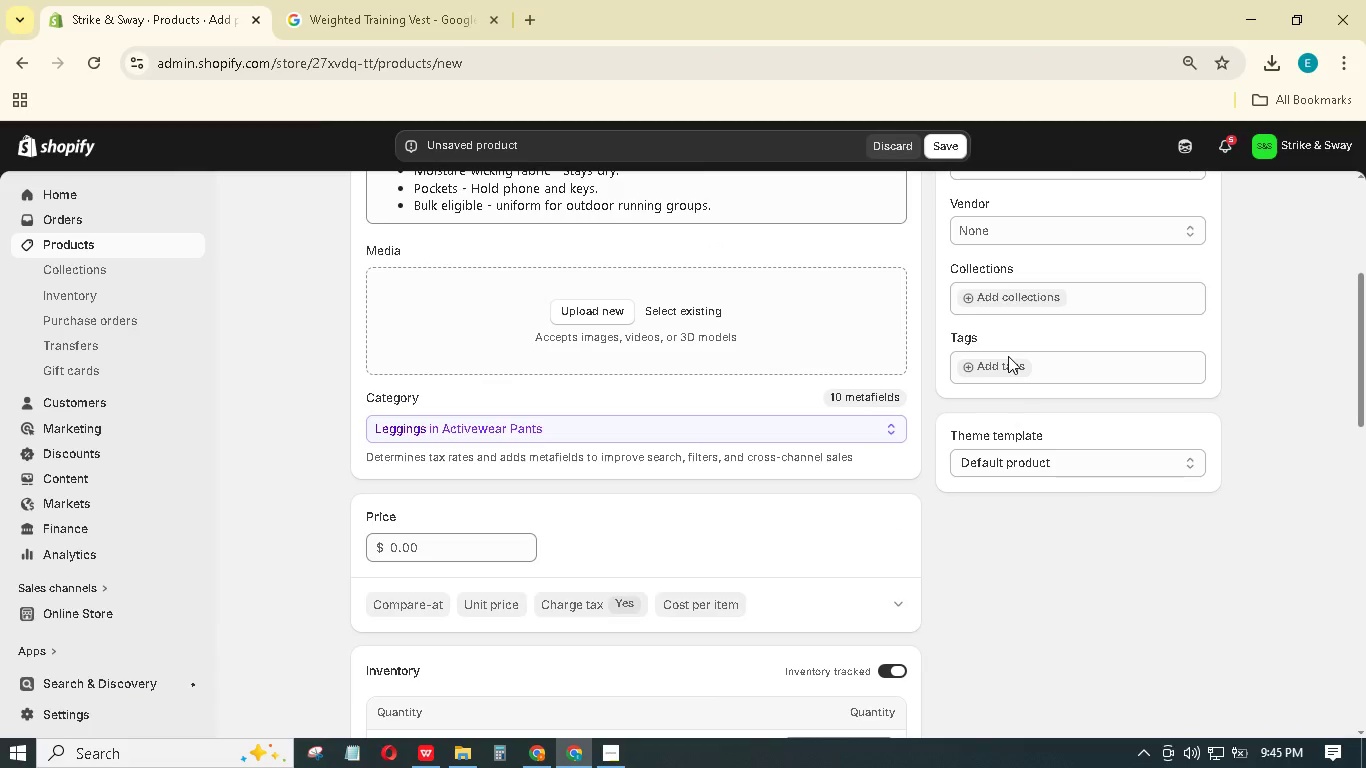 
double_click([1008, 356])
 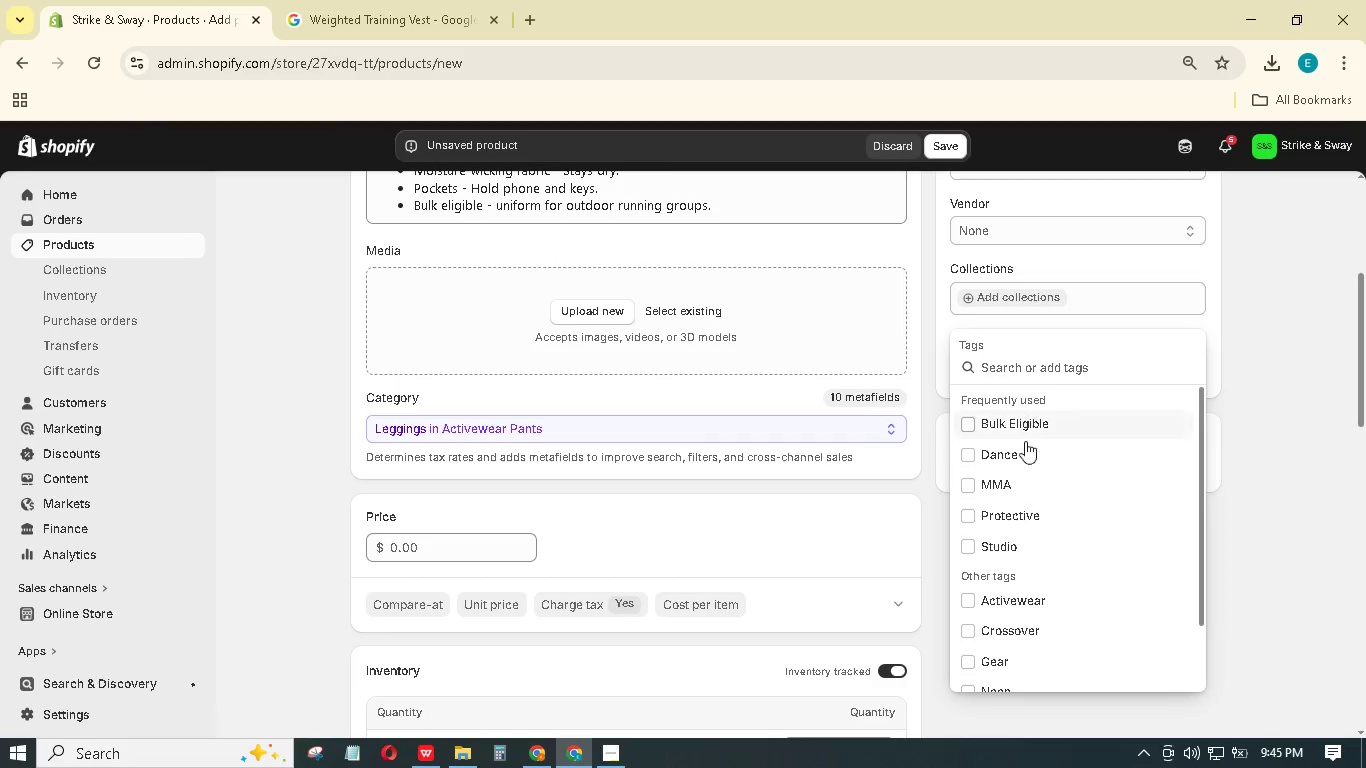 
left_click([1021, 453])
 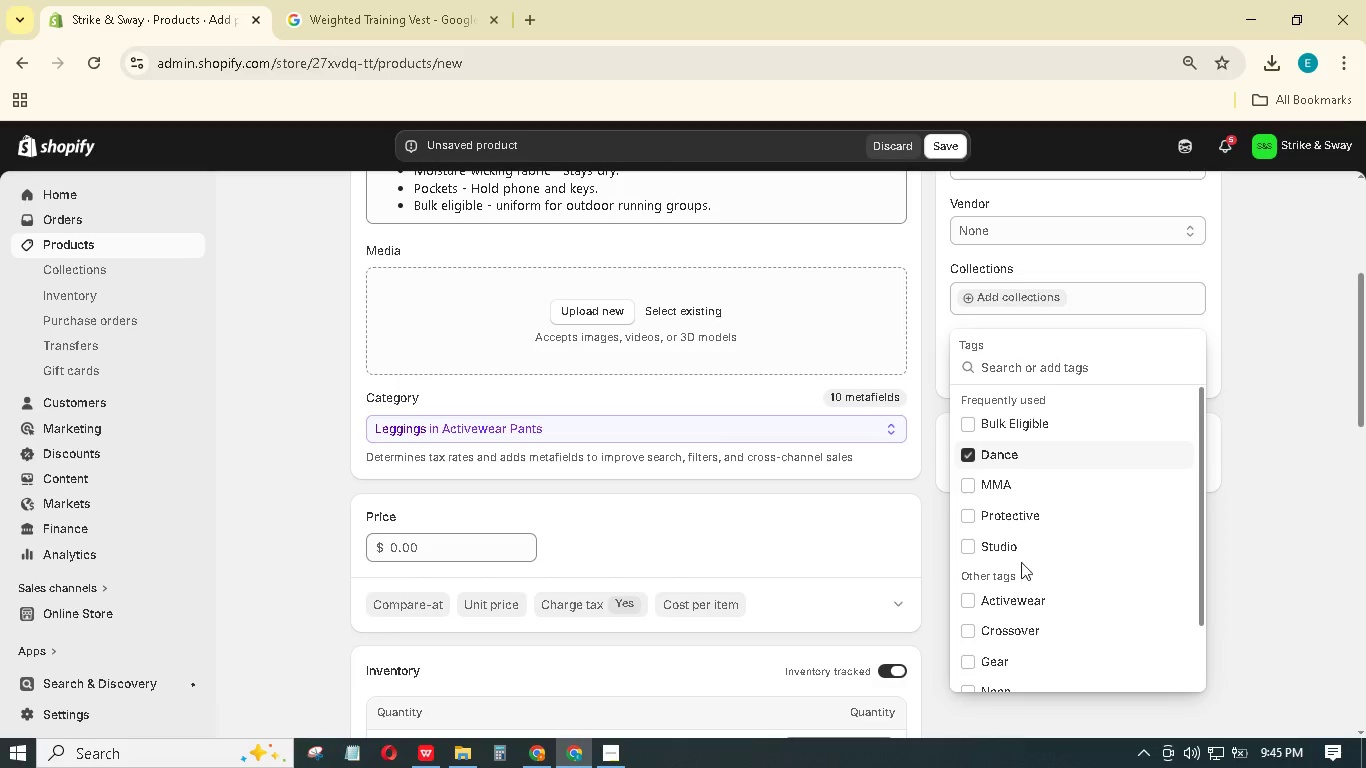 
left_click([1020, 547])
 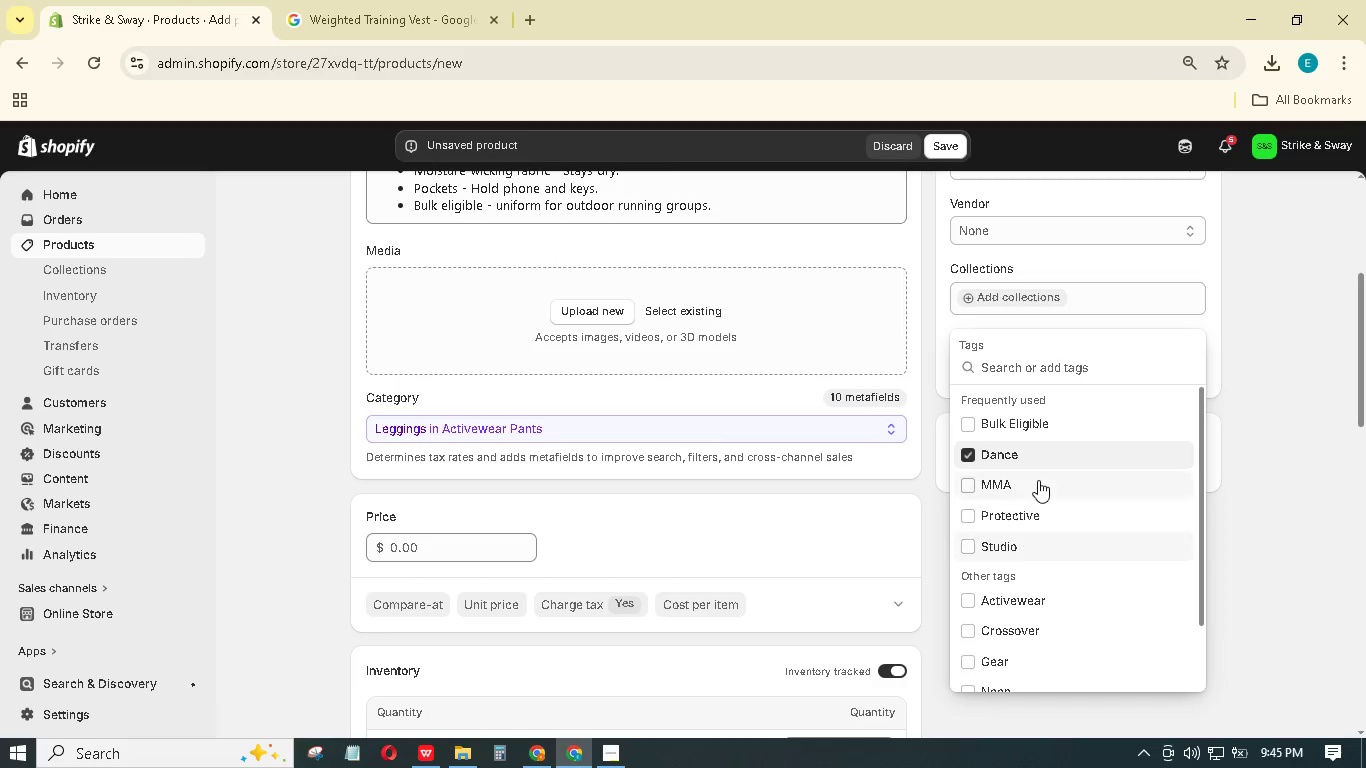 
left_click([1051, 417])
 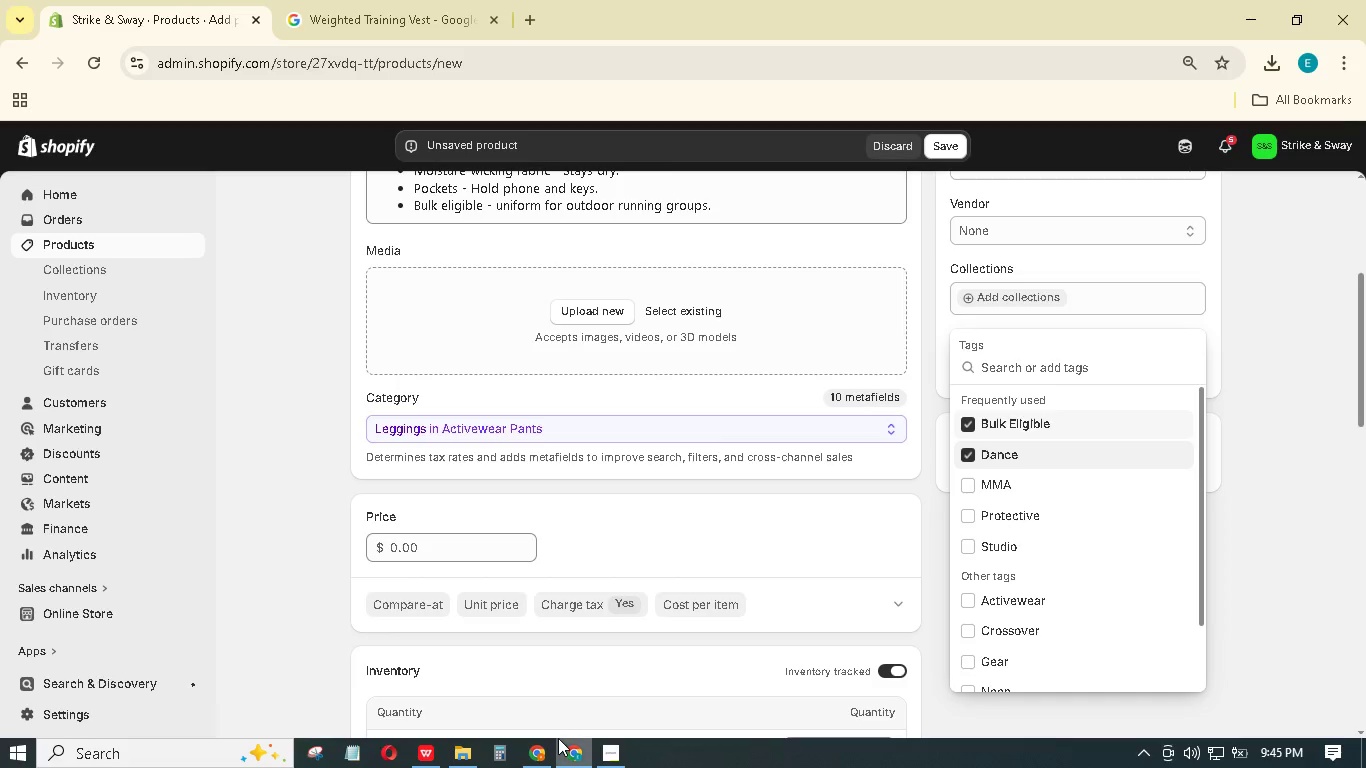 
left_click([437, 753])
 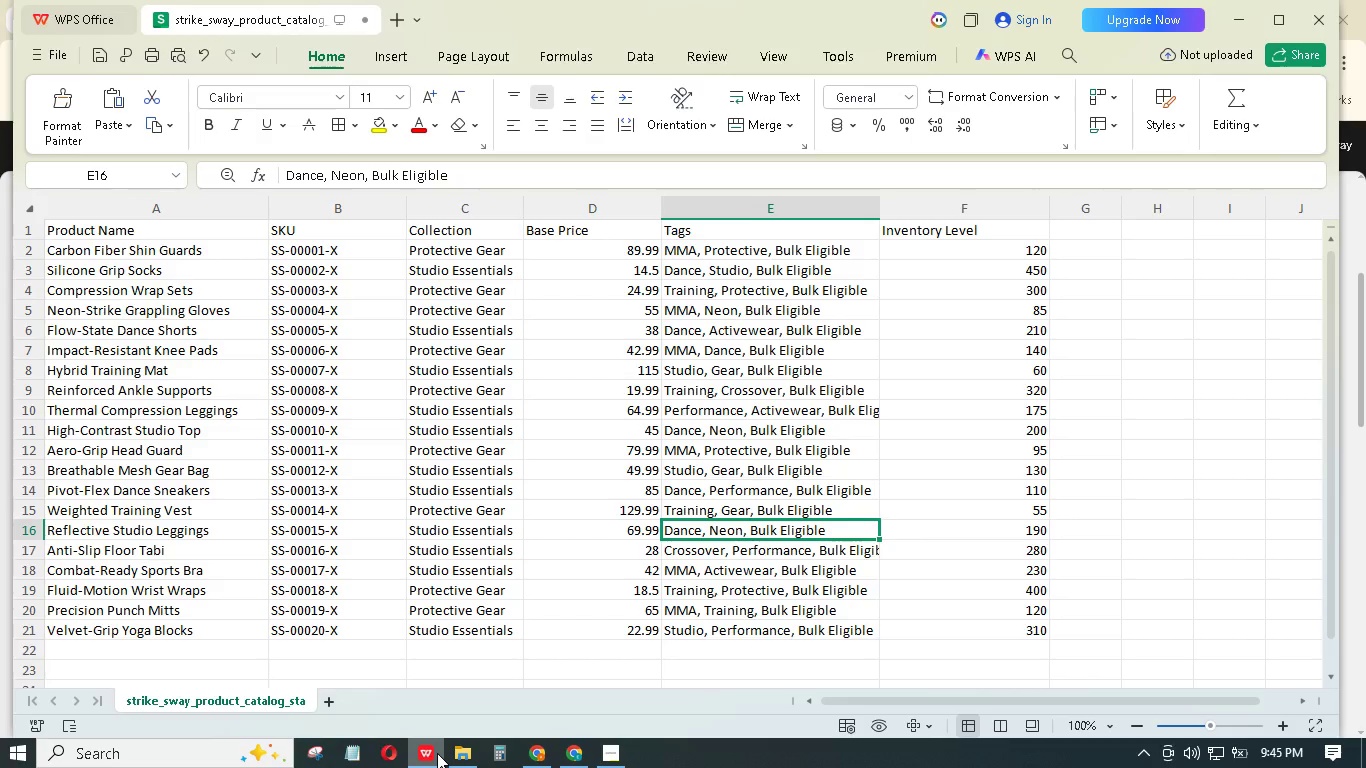 
left_click([437, 753])
 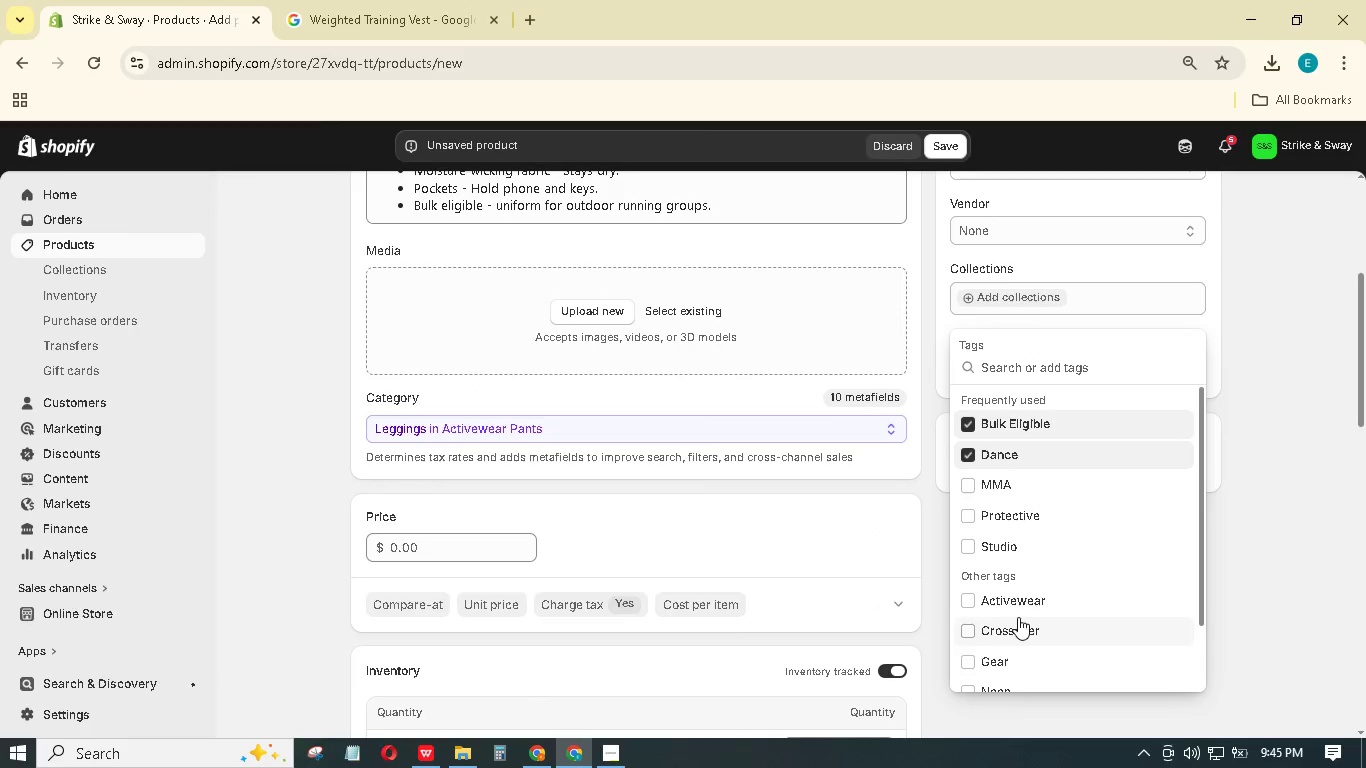 
left_click([1021, 611])
 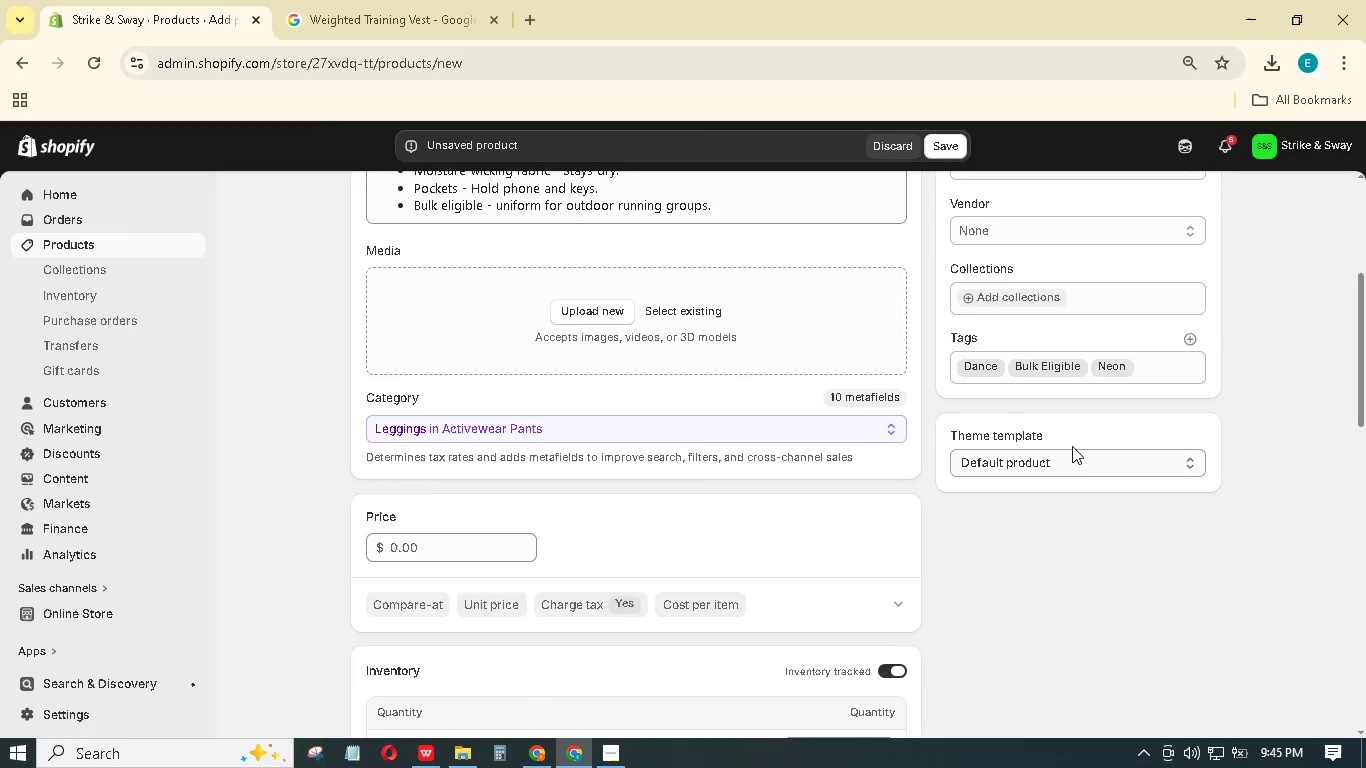 
scroll: coordinate [1021, 611], scroll_direction: down, amount: 2.0
 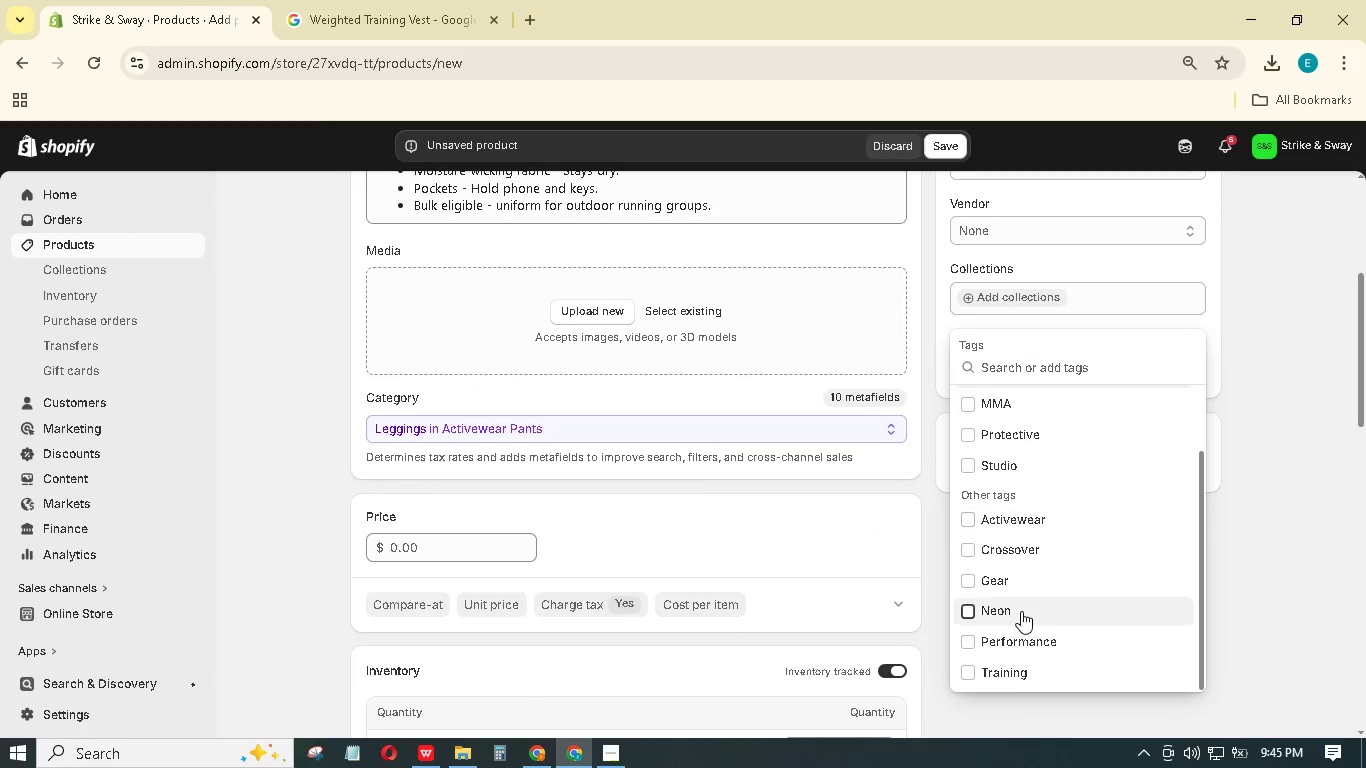 
mouse_move([1022, 309])
 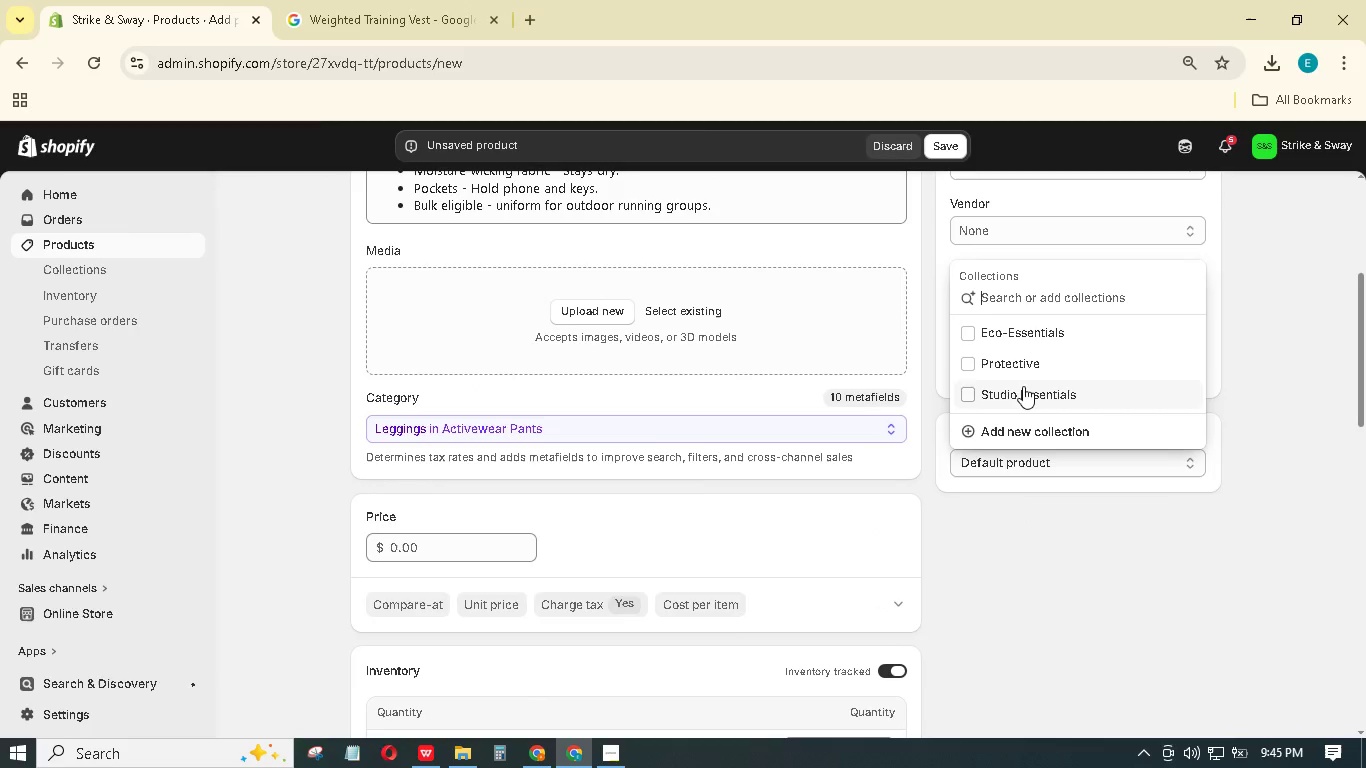 
left_click([1023, 386])
 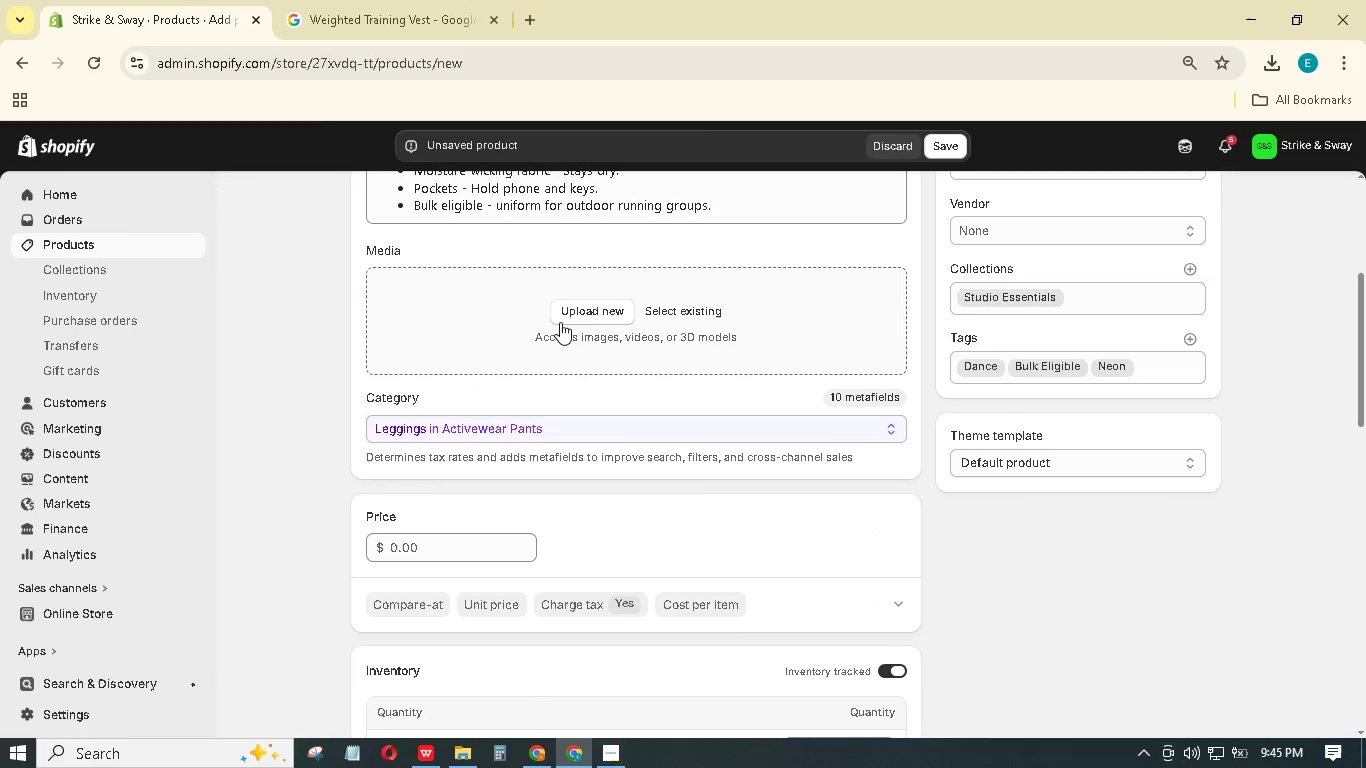 
scroll: coordinate [546, 295], scroll_direction: up, amount: 7.0
 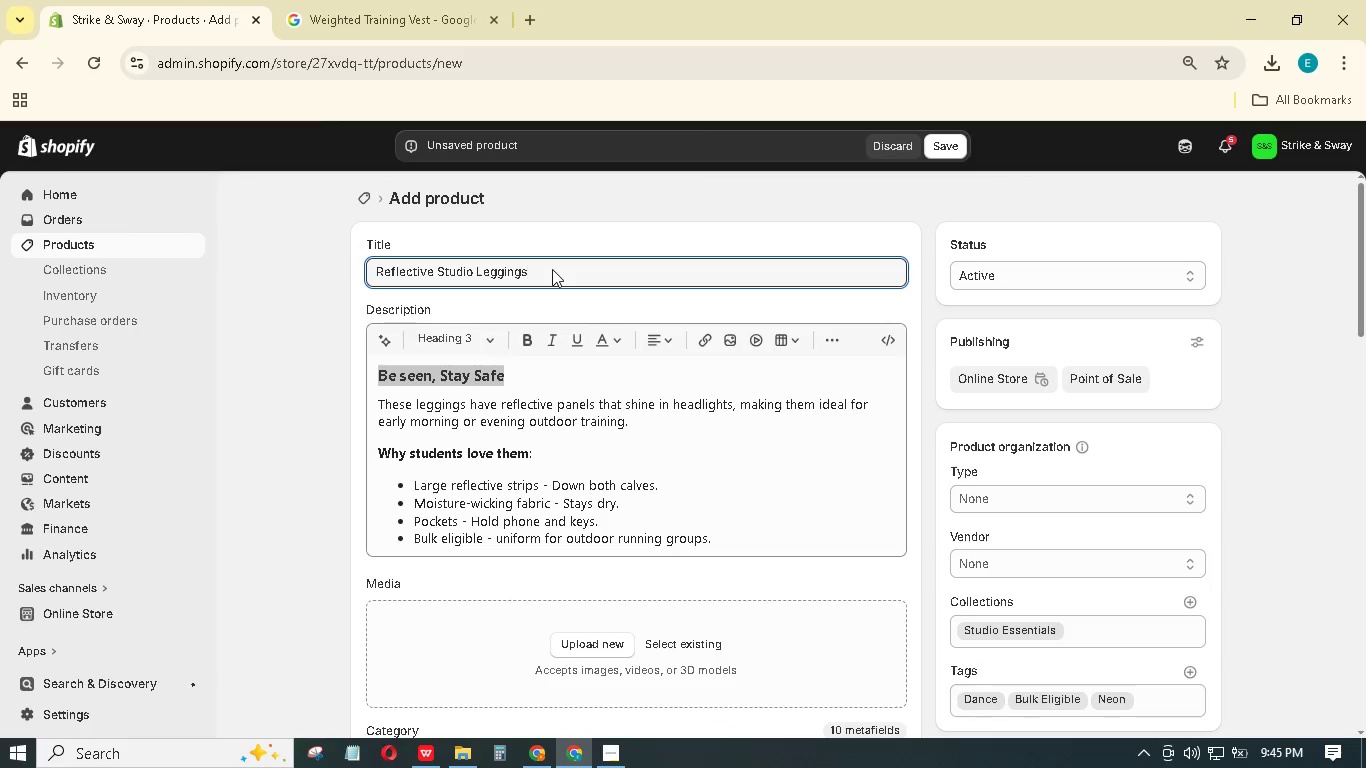 
key(Control+A)
 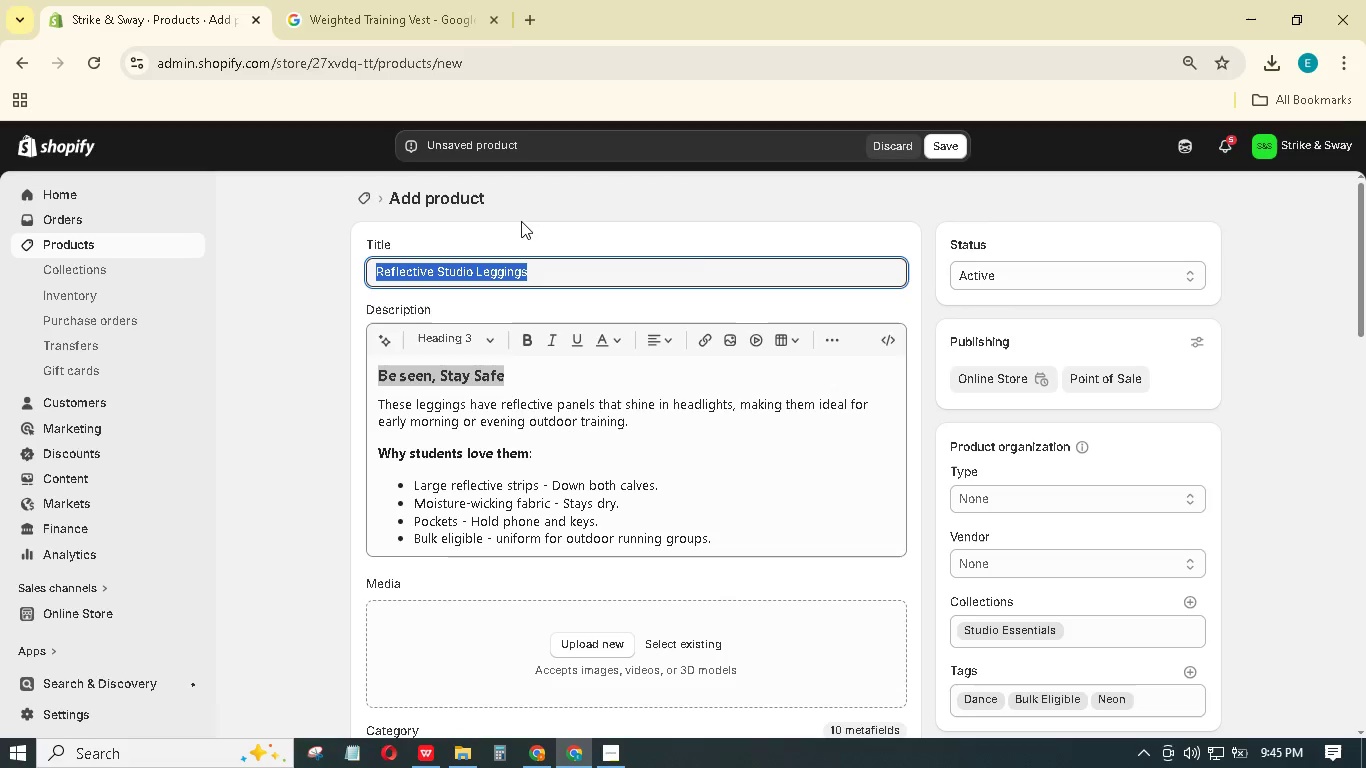 
key(Control+C)
 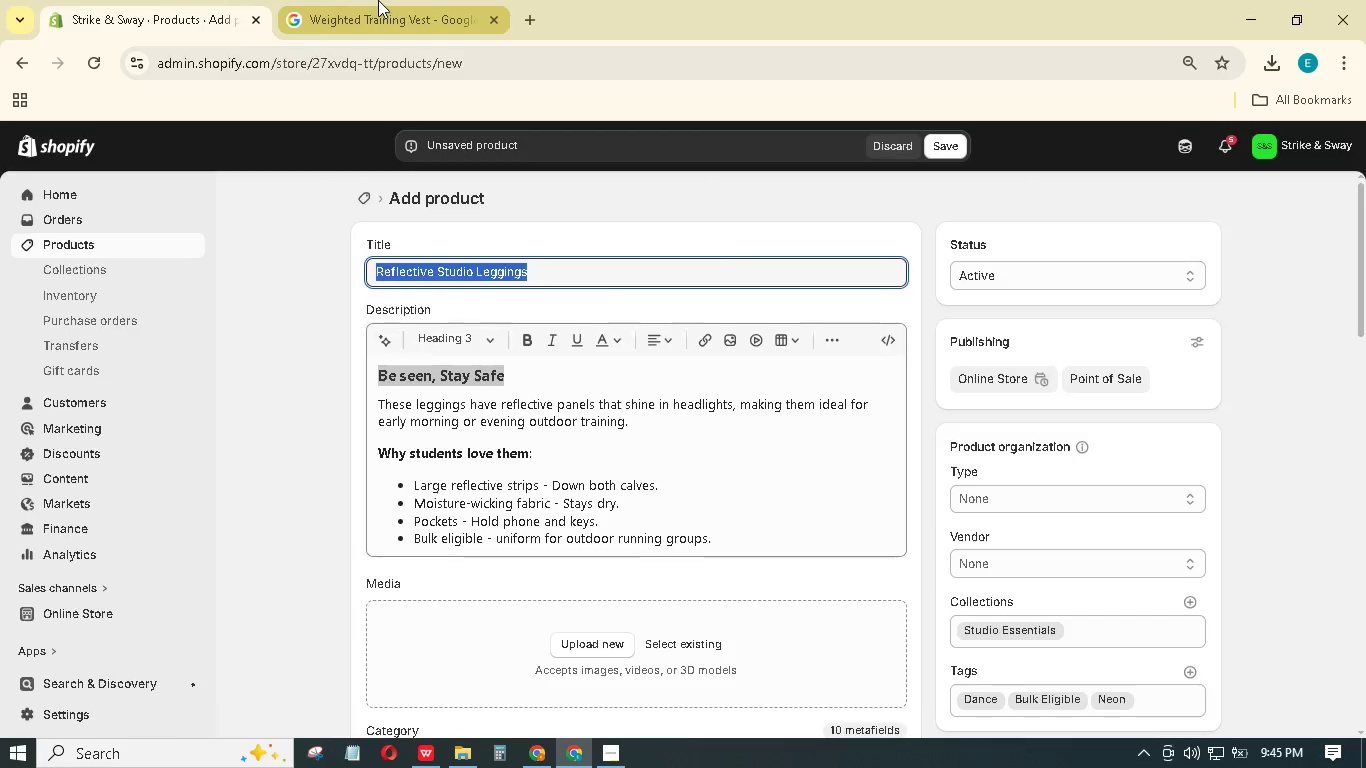 
left_click([378, 0])
 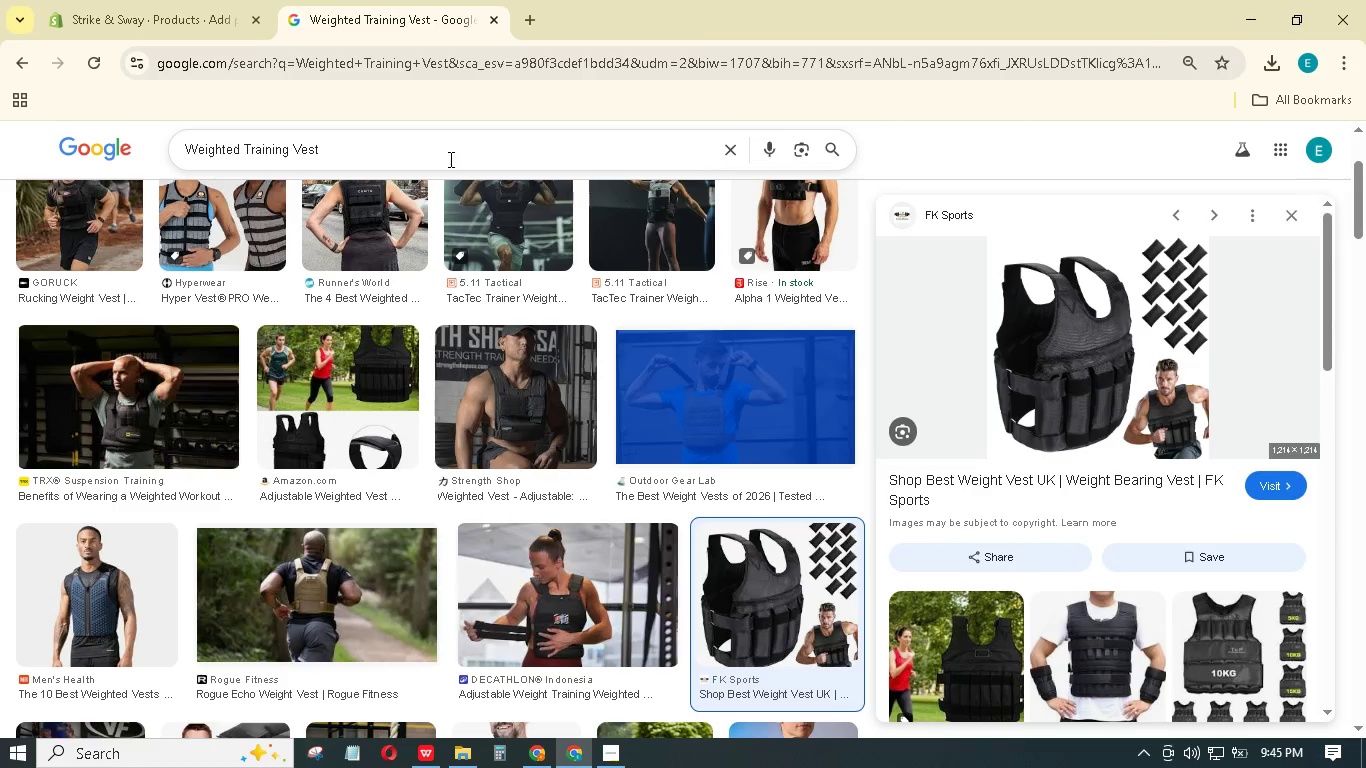 
left_click([449, 157])
 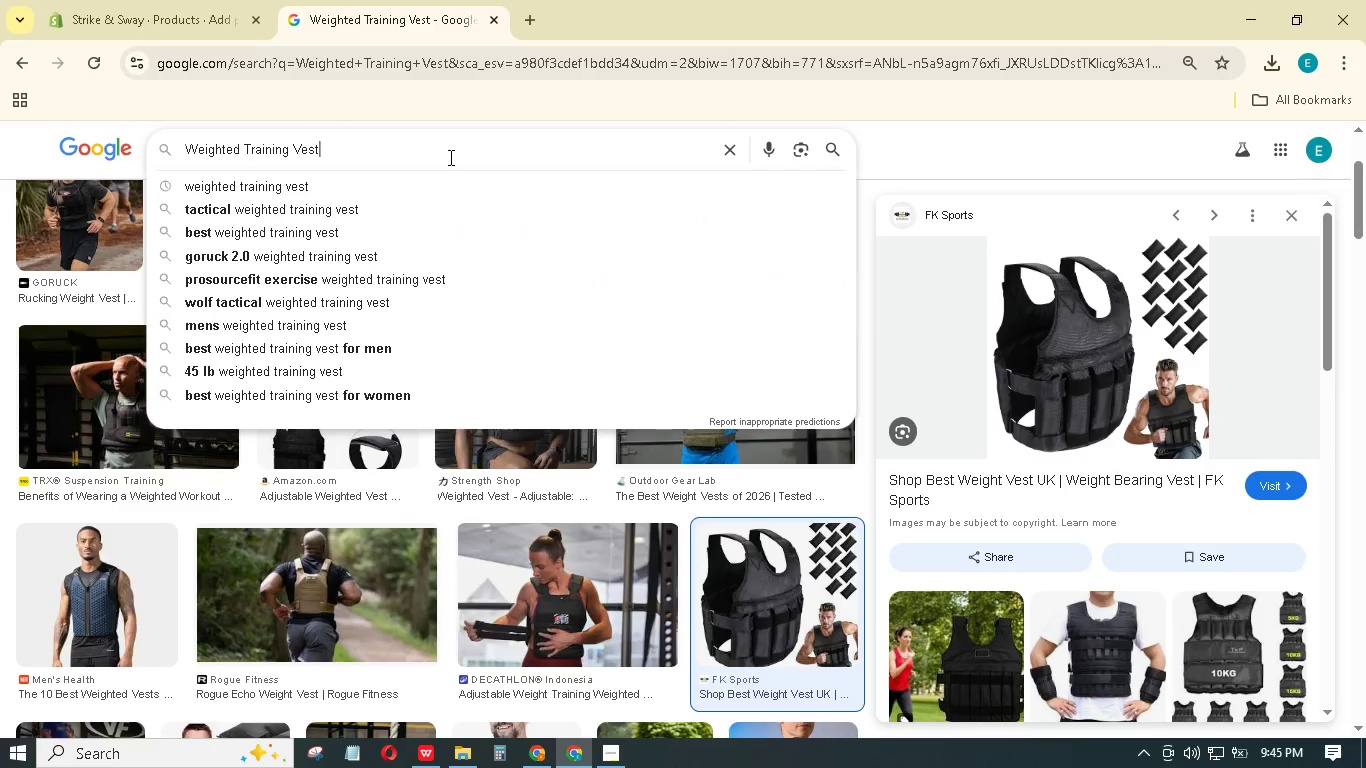 
key(Control+A)
 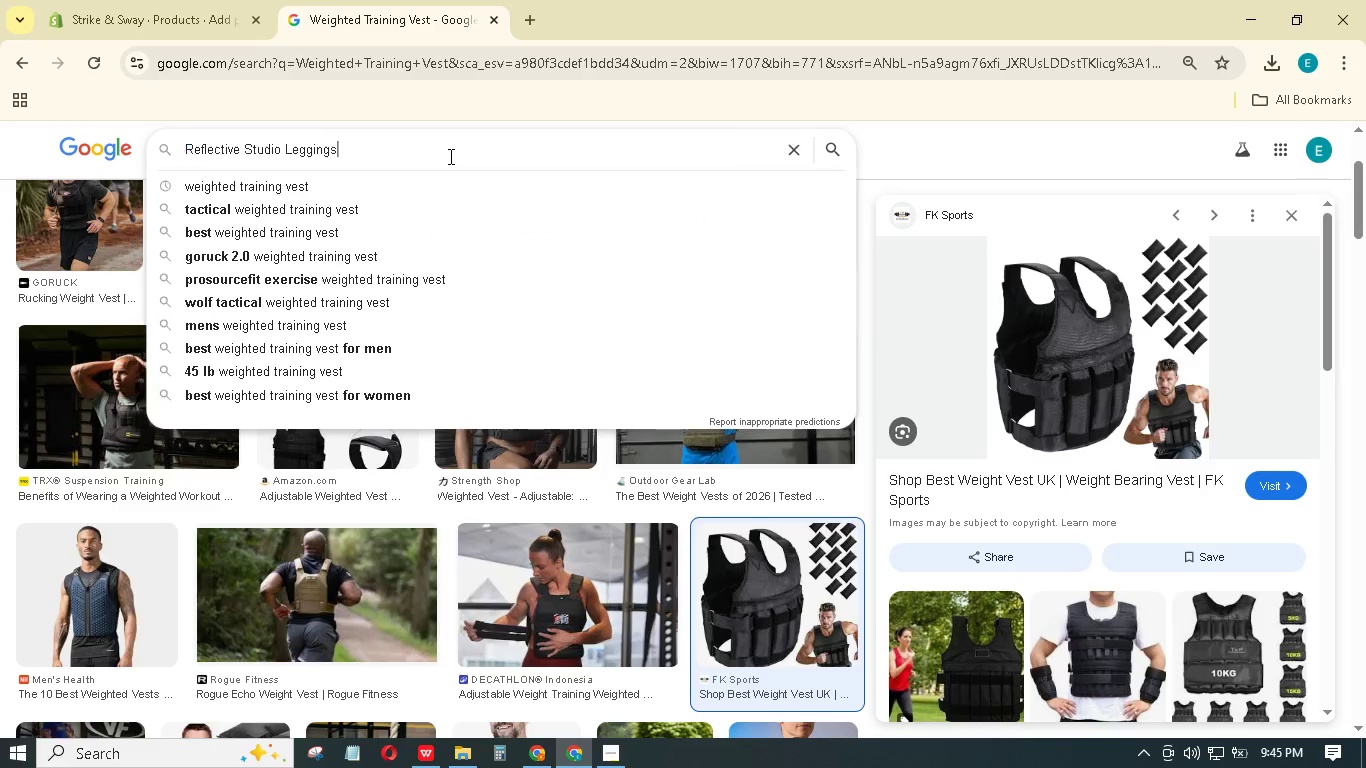 
key(Control+V)
 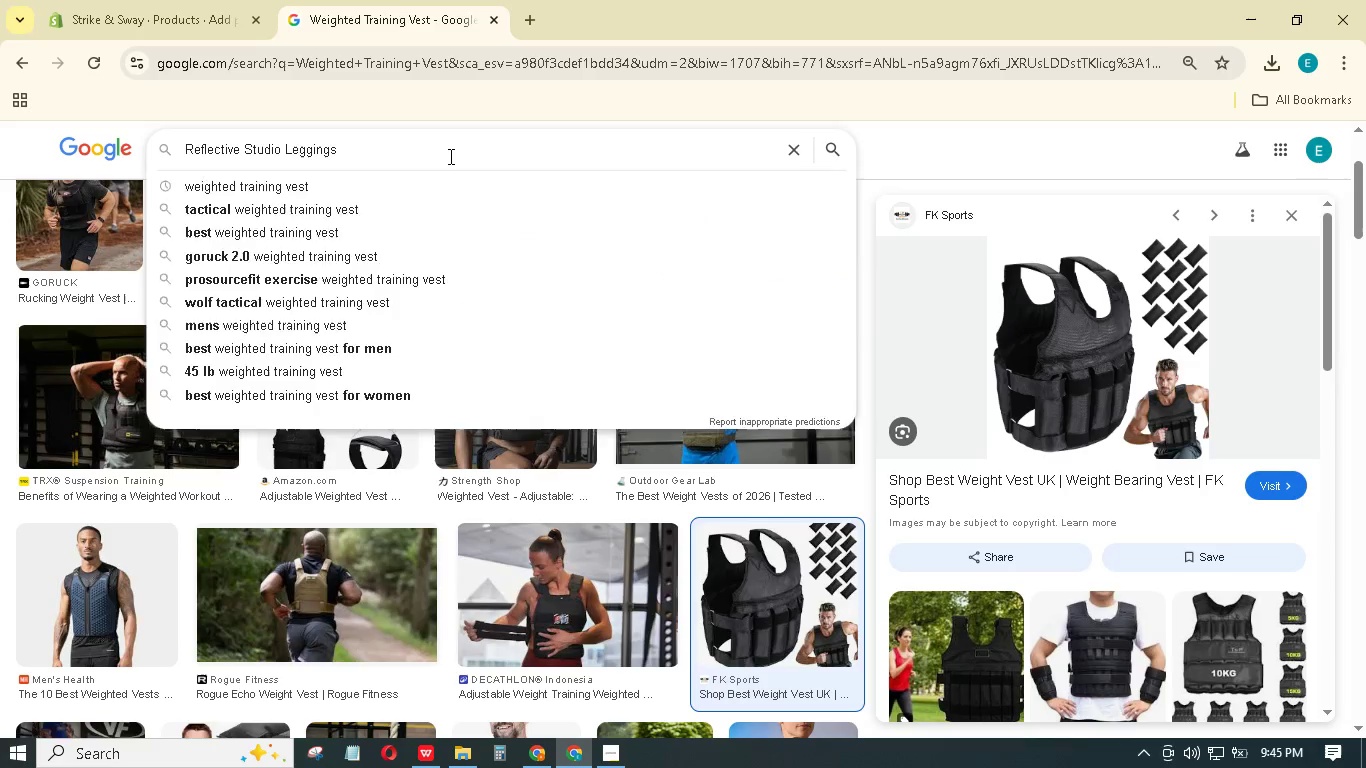 
key(Enter)
 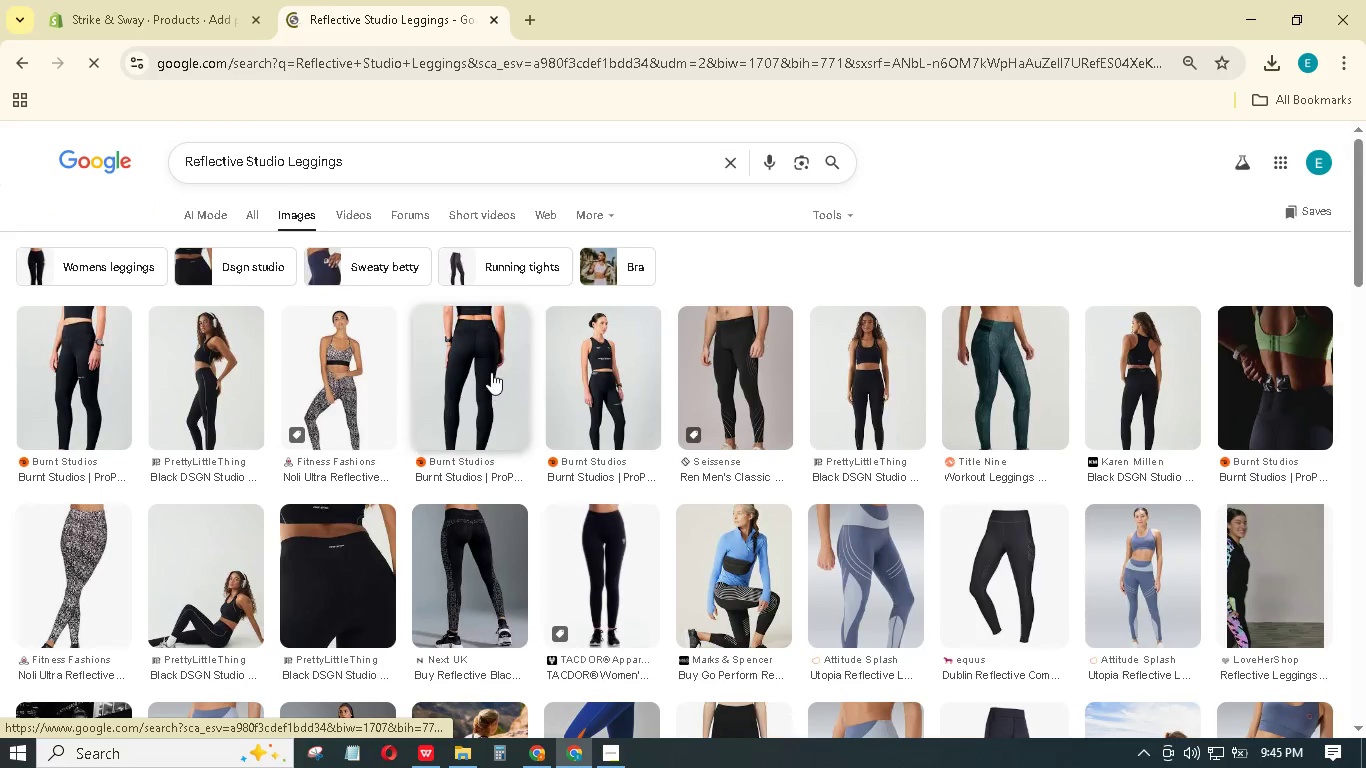 
left_click([864, 584])
 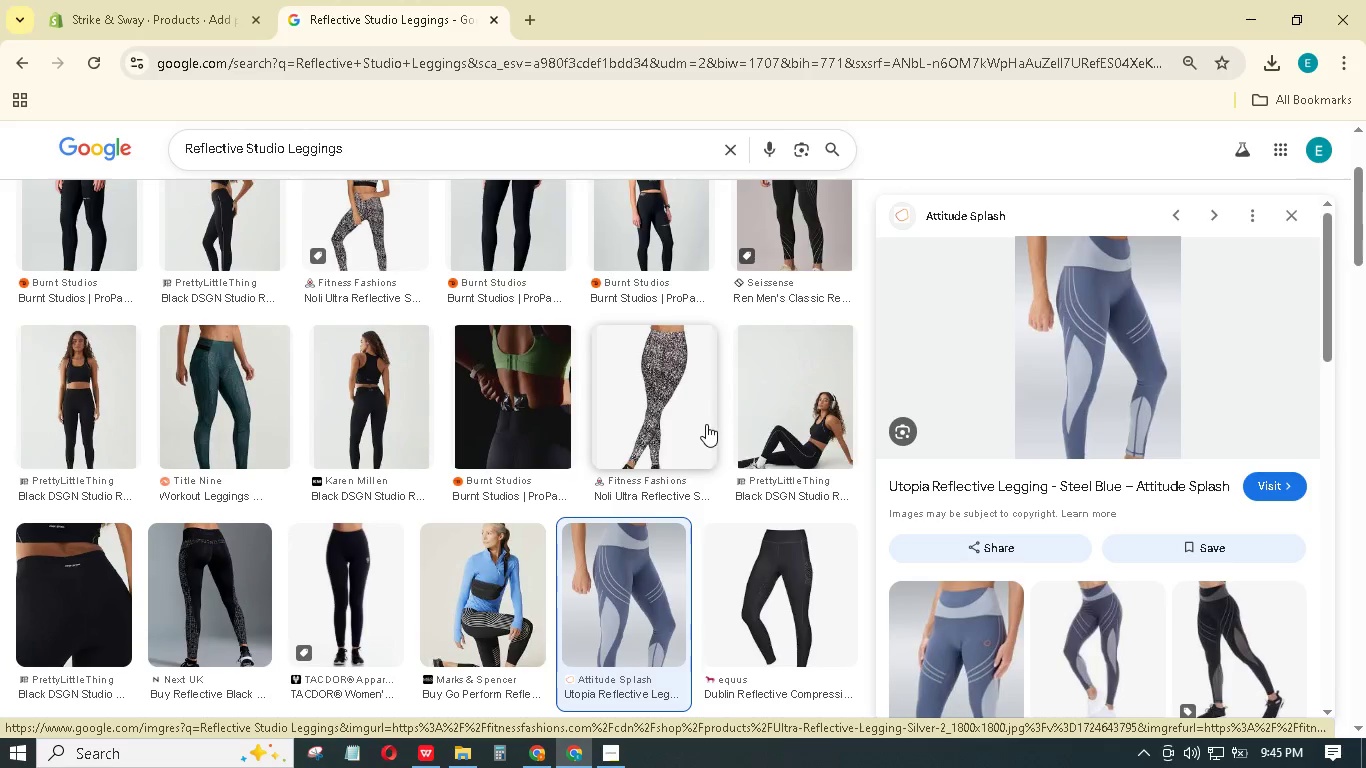 
wait(7.02)
 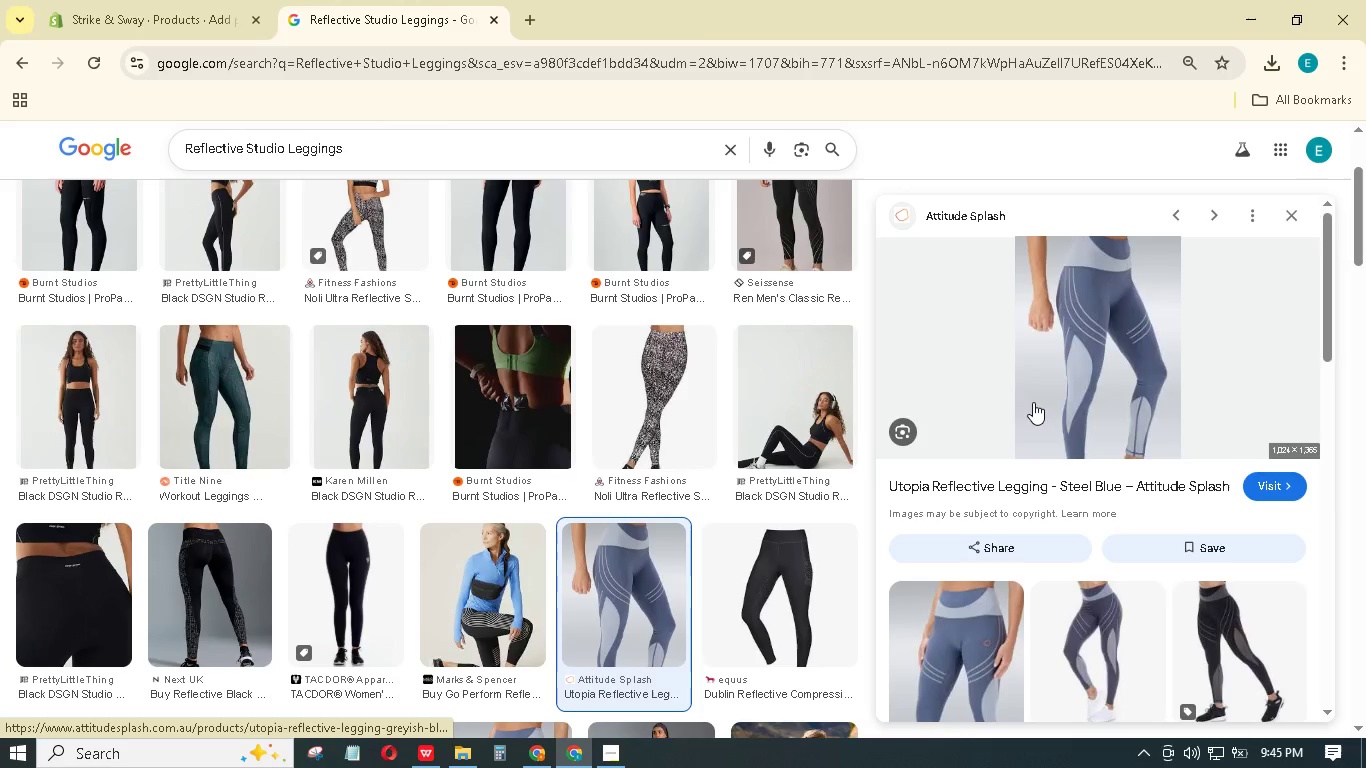 
mouse_move([140, 12])
 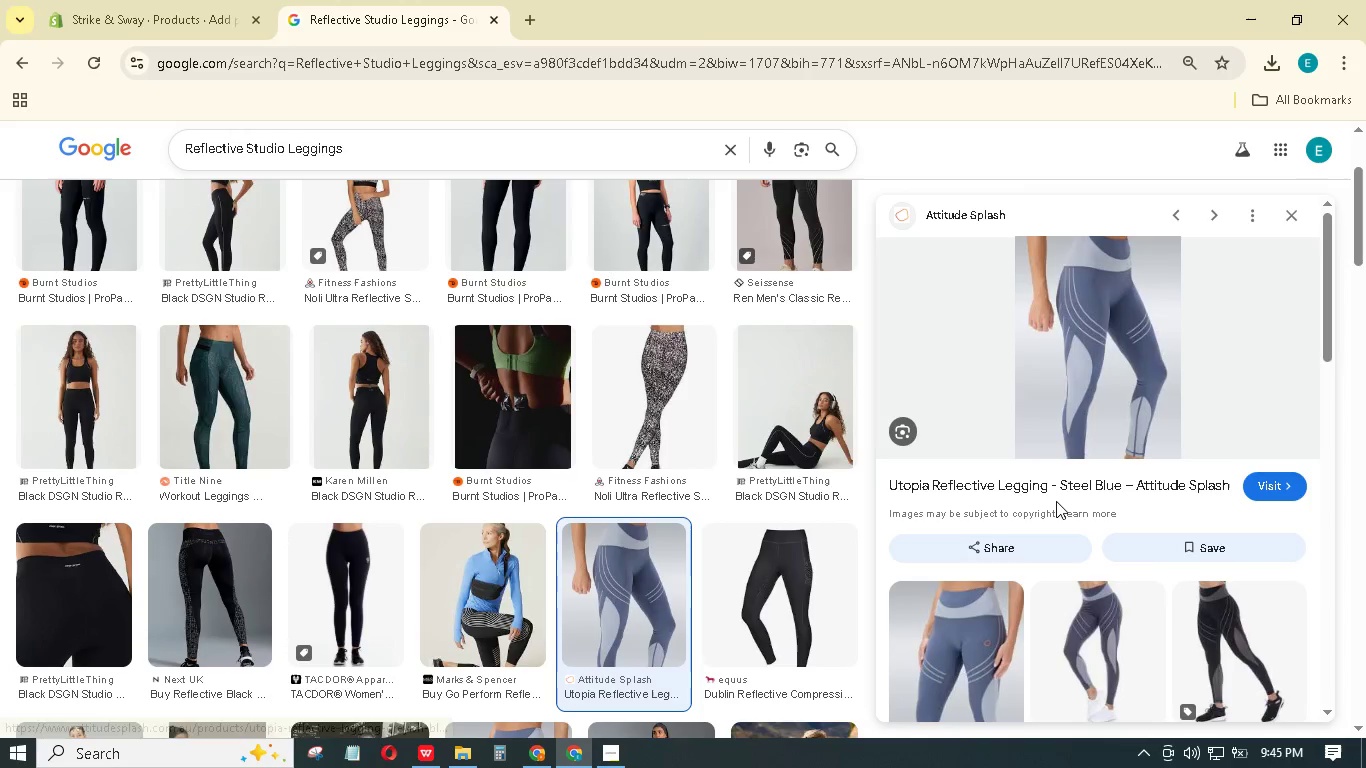 
wait(5.27)
 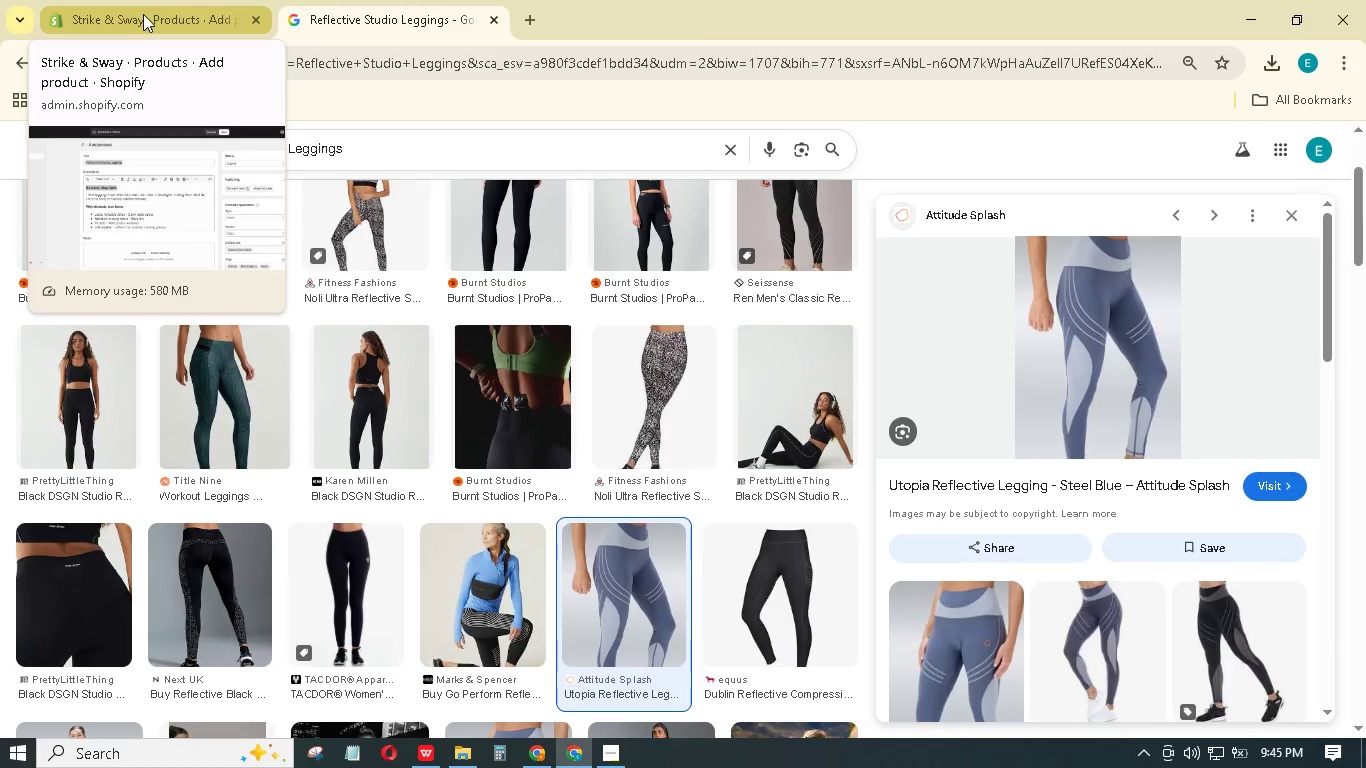 
scroll: coordinate [1155, 644], scroll_direction: down, amount: 1.0
 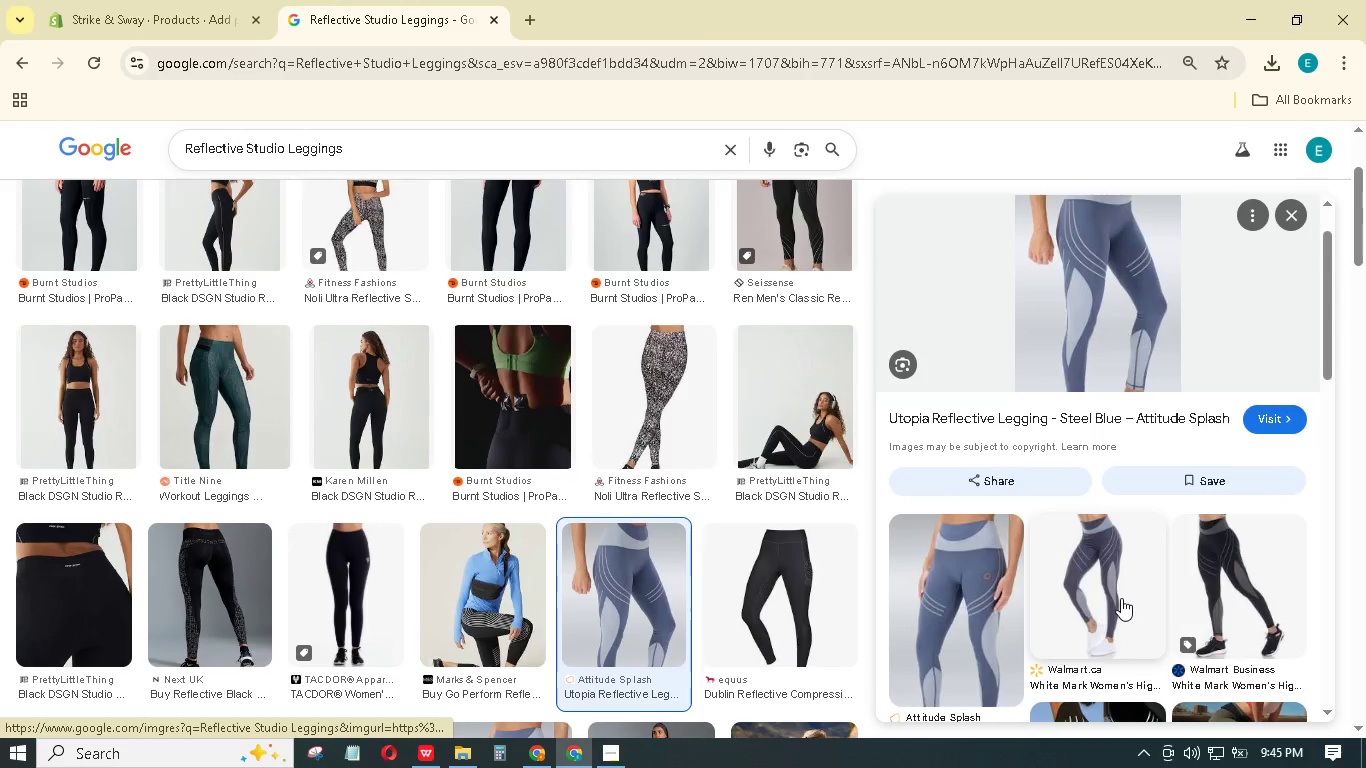 
left_click([1120, 596])
 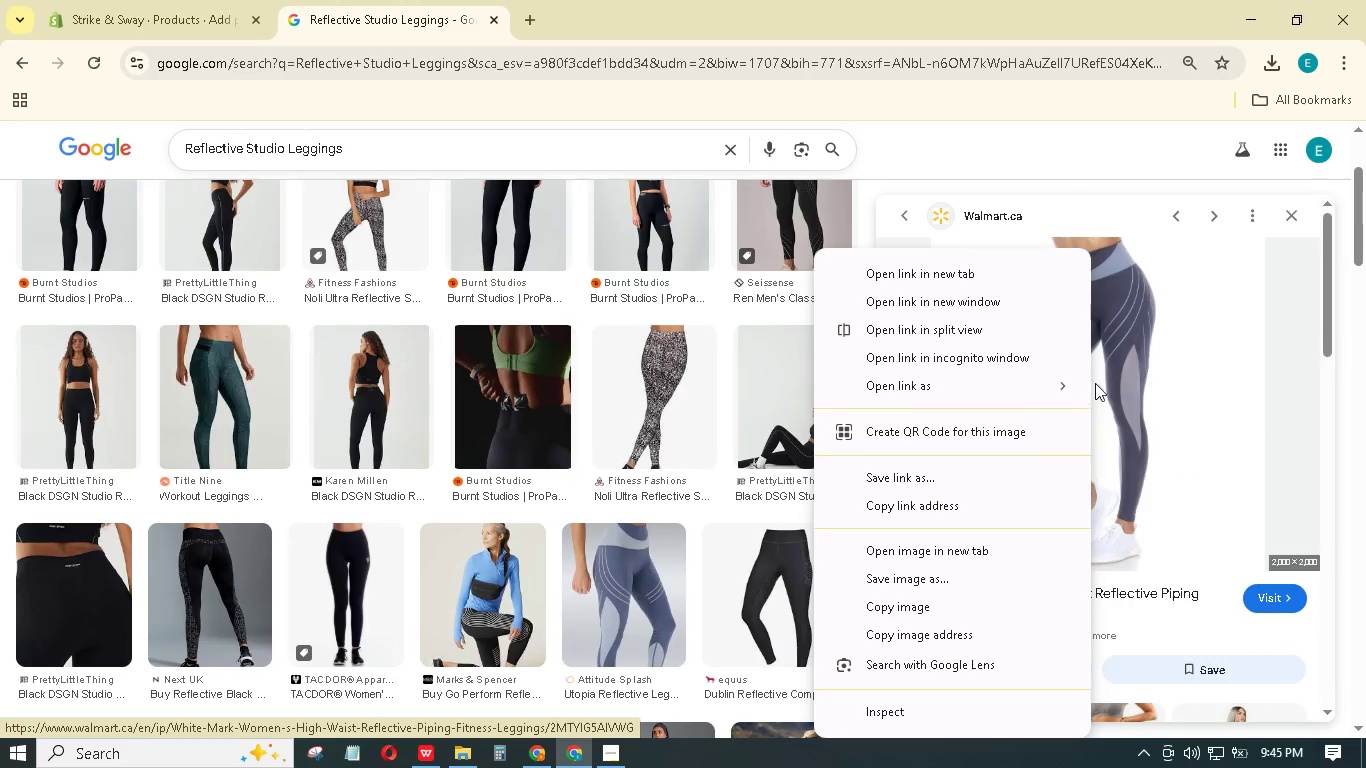 
left_click([960, 580])
 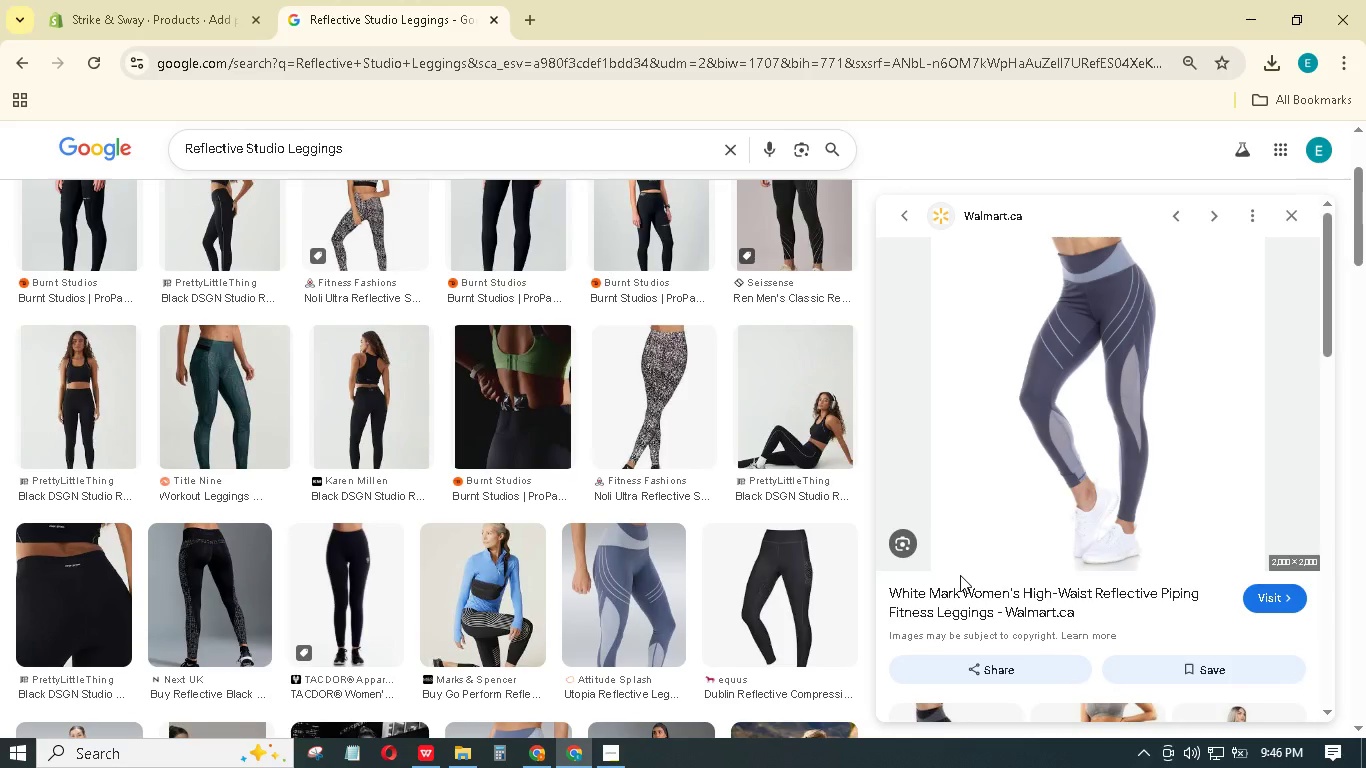 
key(Control+V)
 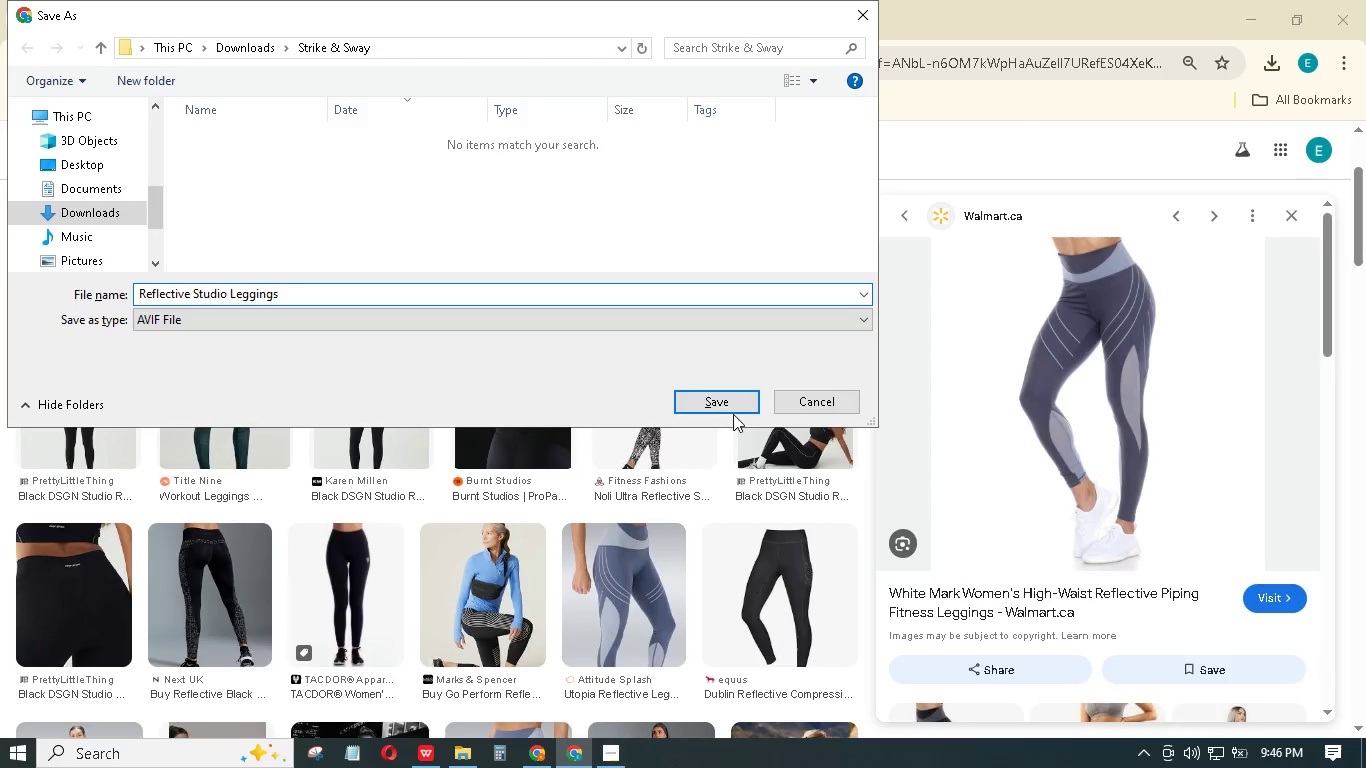 
left_click([735, 409])
 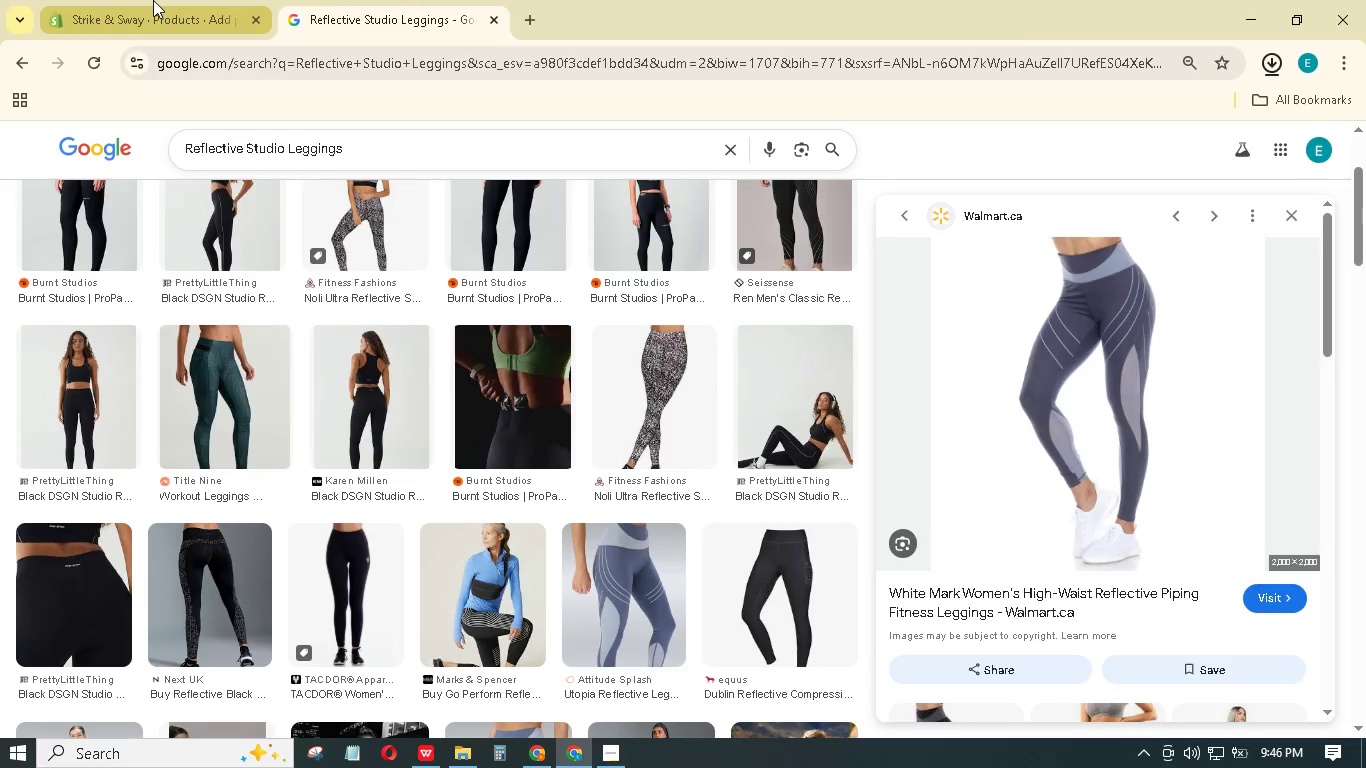 
left_click([153, 0])
 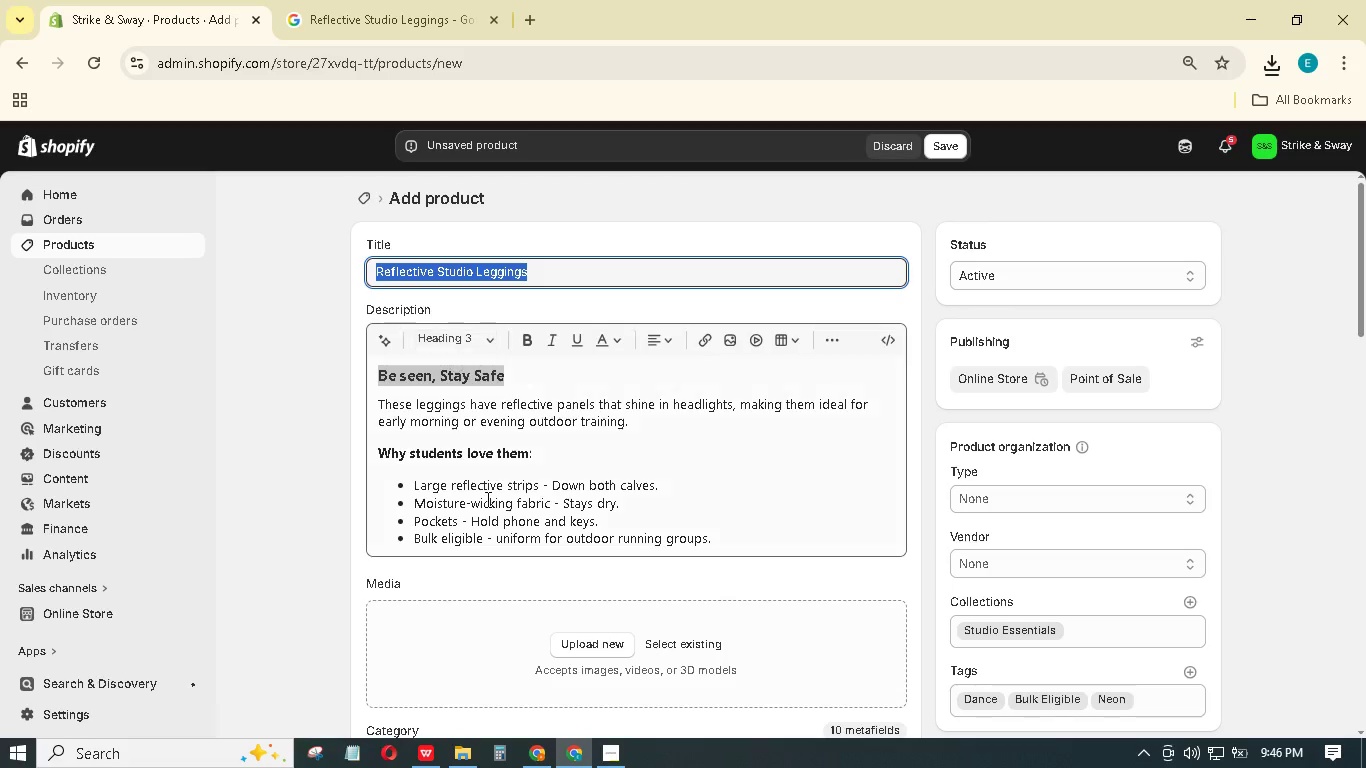 
scroll: coordinate [522, 633], scroll_direction: down, amount: 2.0
 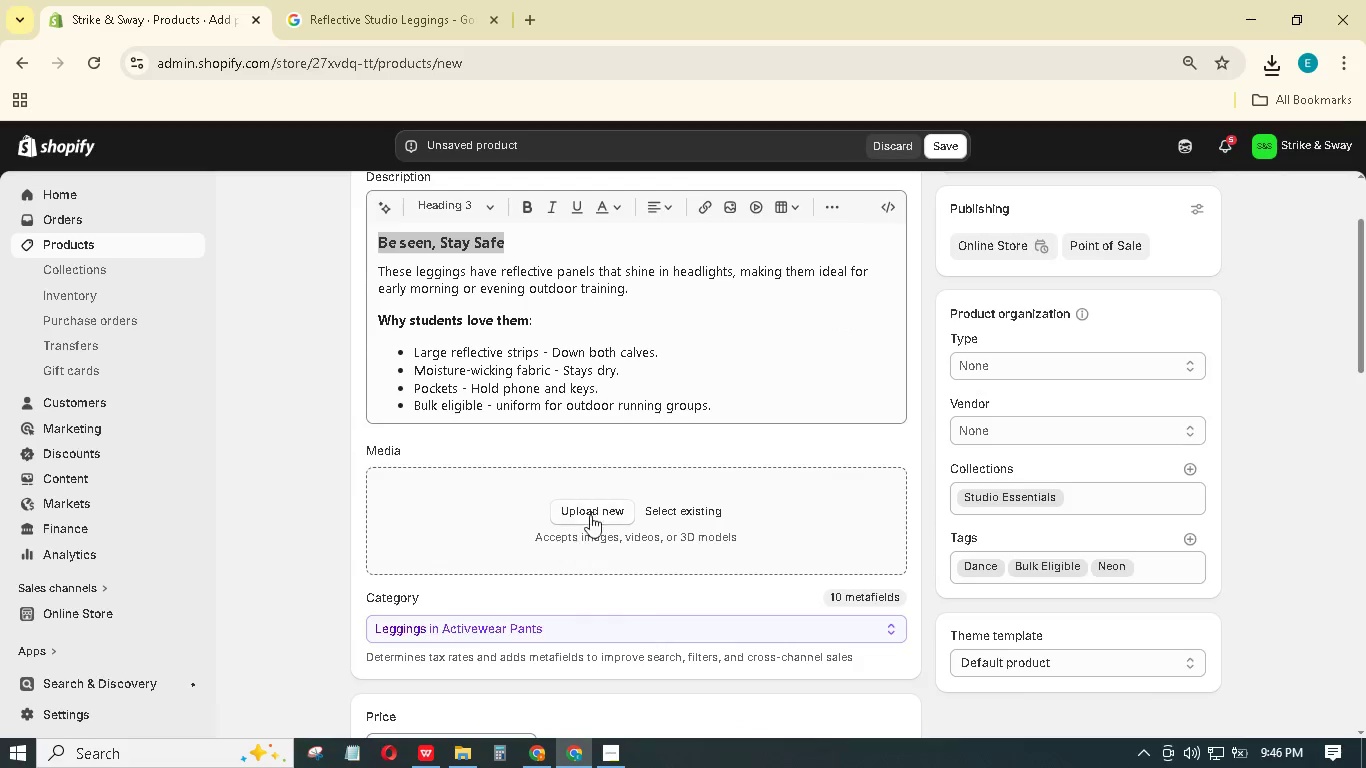 
left_click([594, 505])
 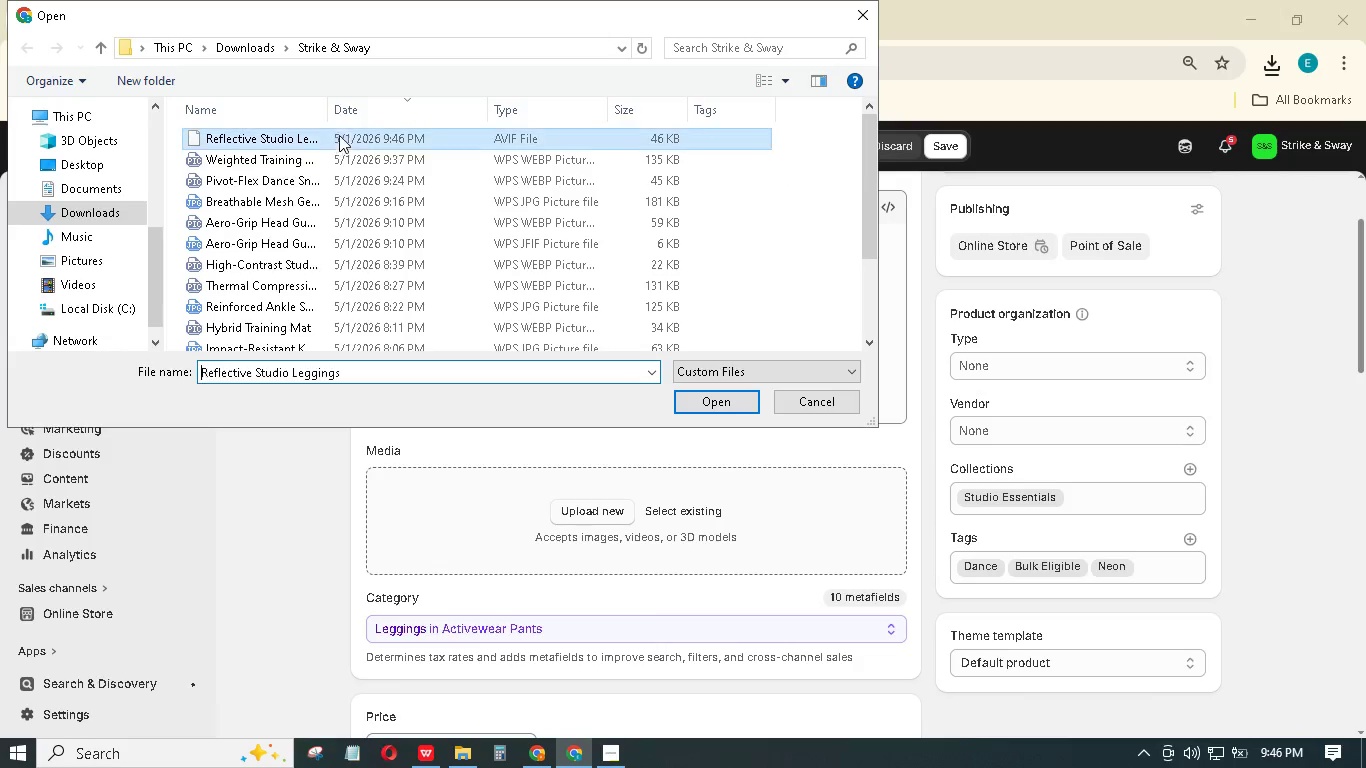 
left_click([687, 399])
 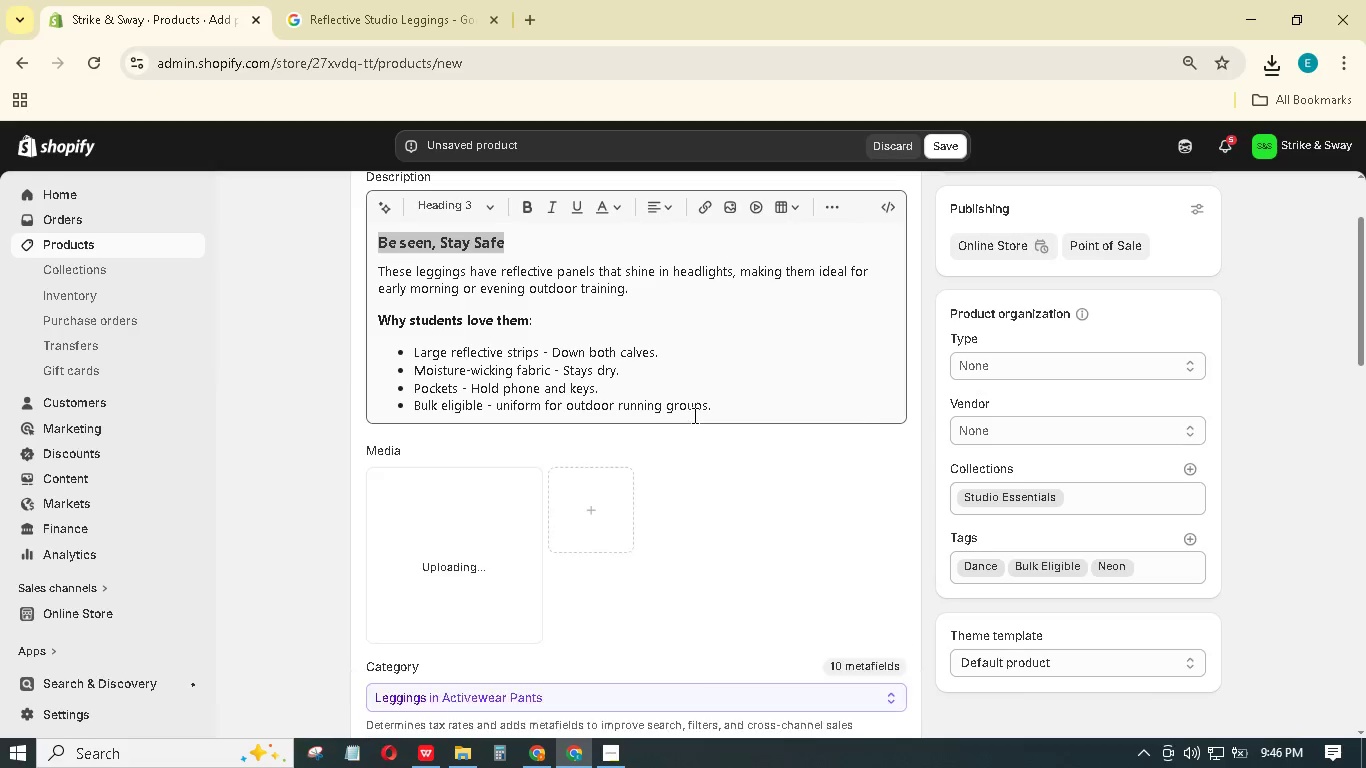 
scroll: coordinate [690, 411], scroll_direction: down, amount: 7.0
 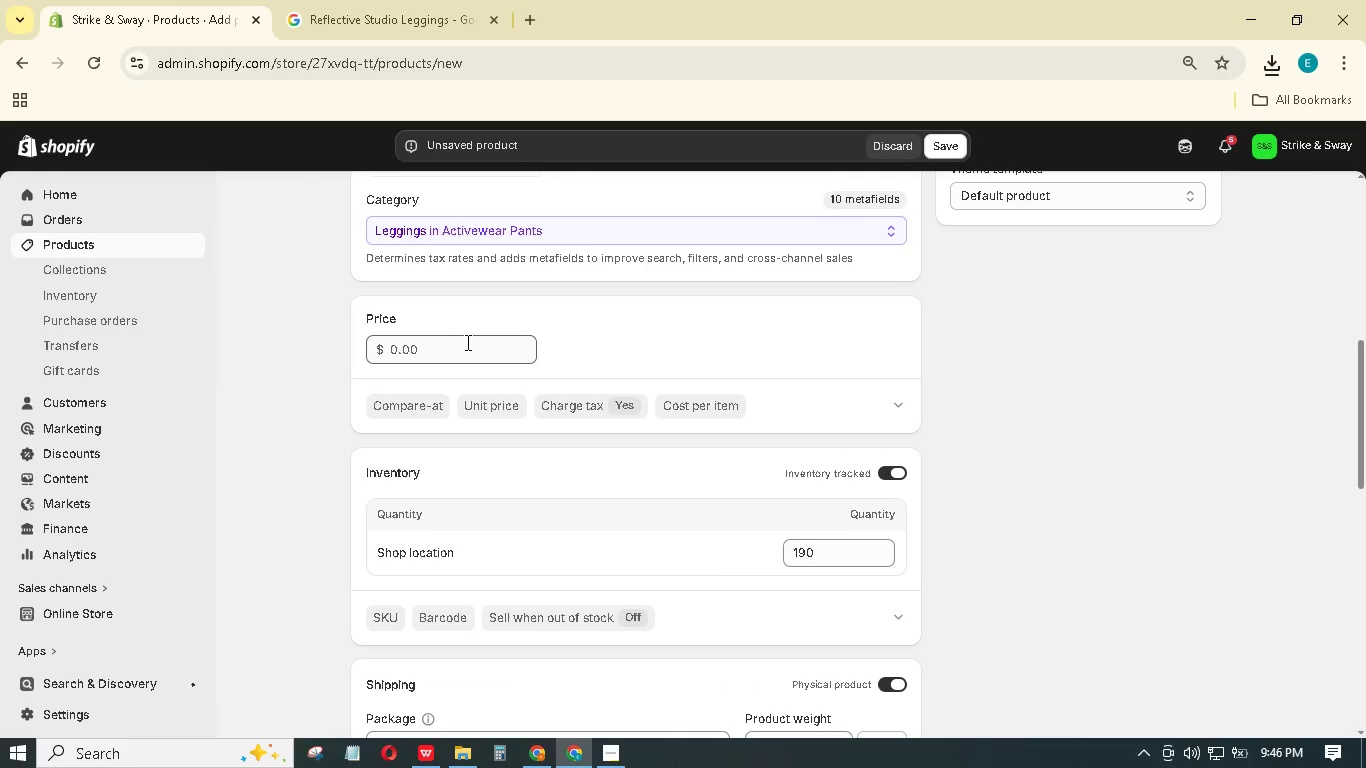 
left_click_drag(start_coordinate=[465, 342], to_coordinate=[338, 316])
 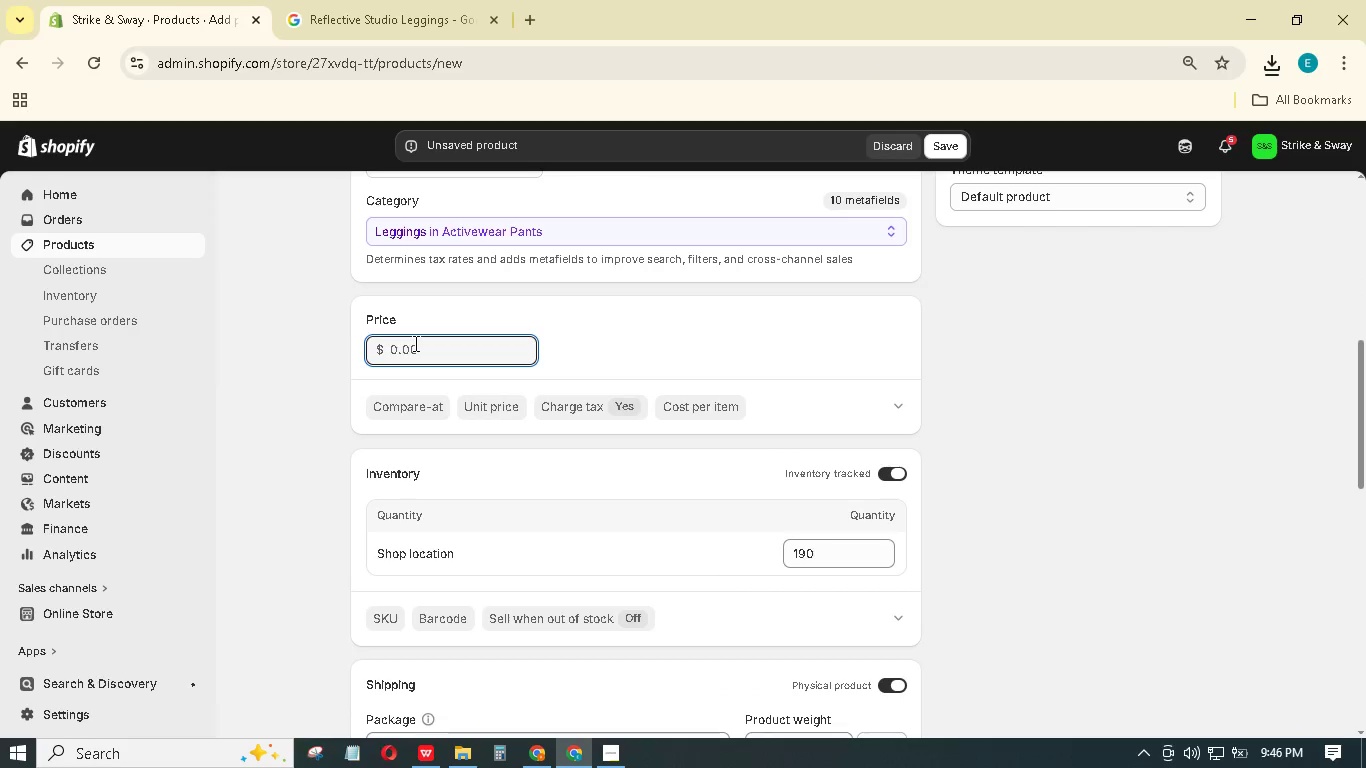 
key(Numpad6)
 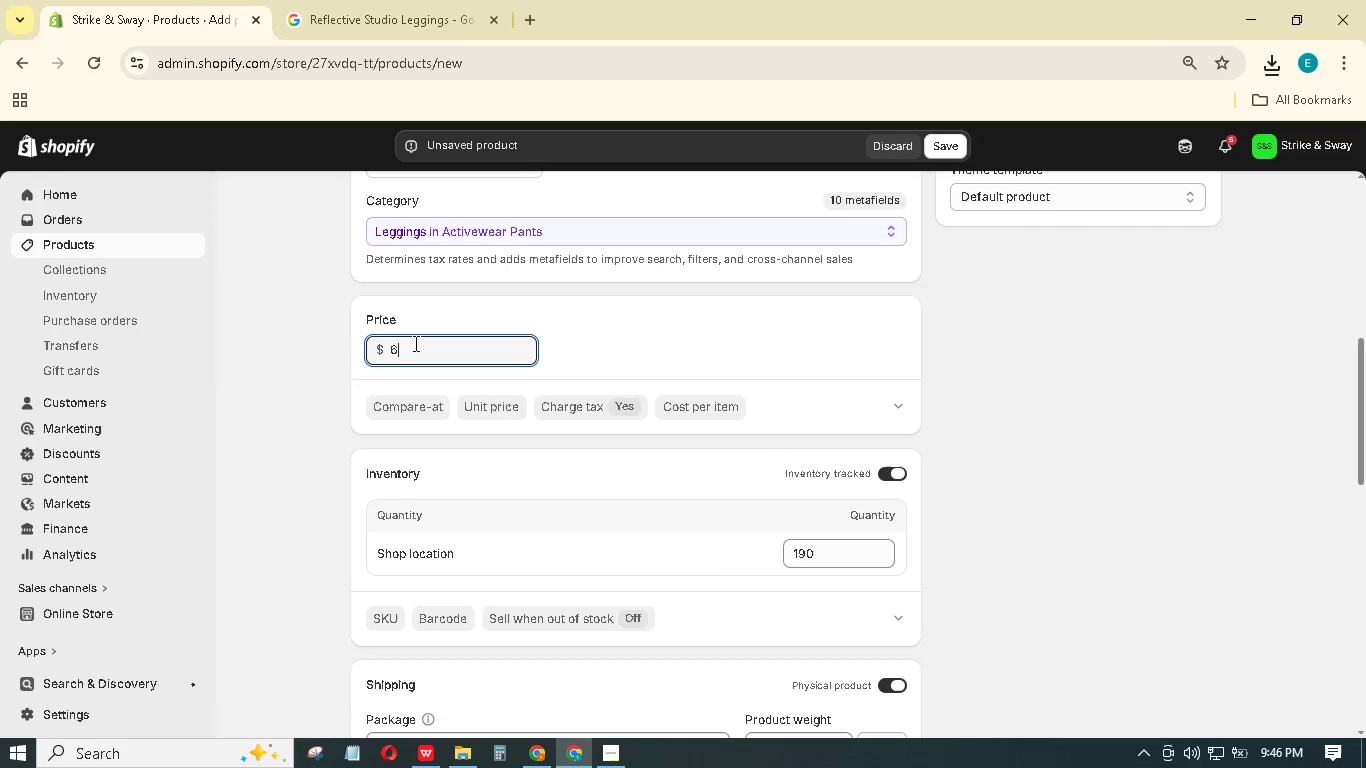 
key(Numpad9)
 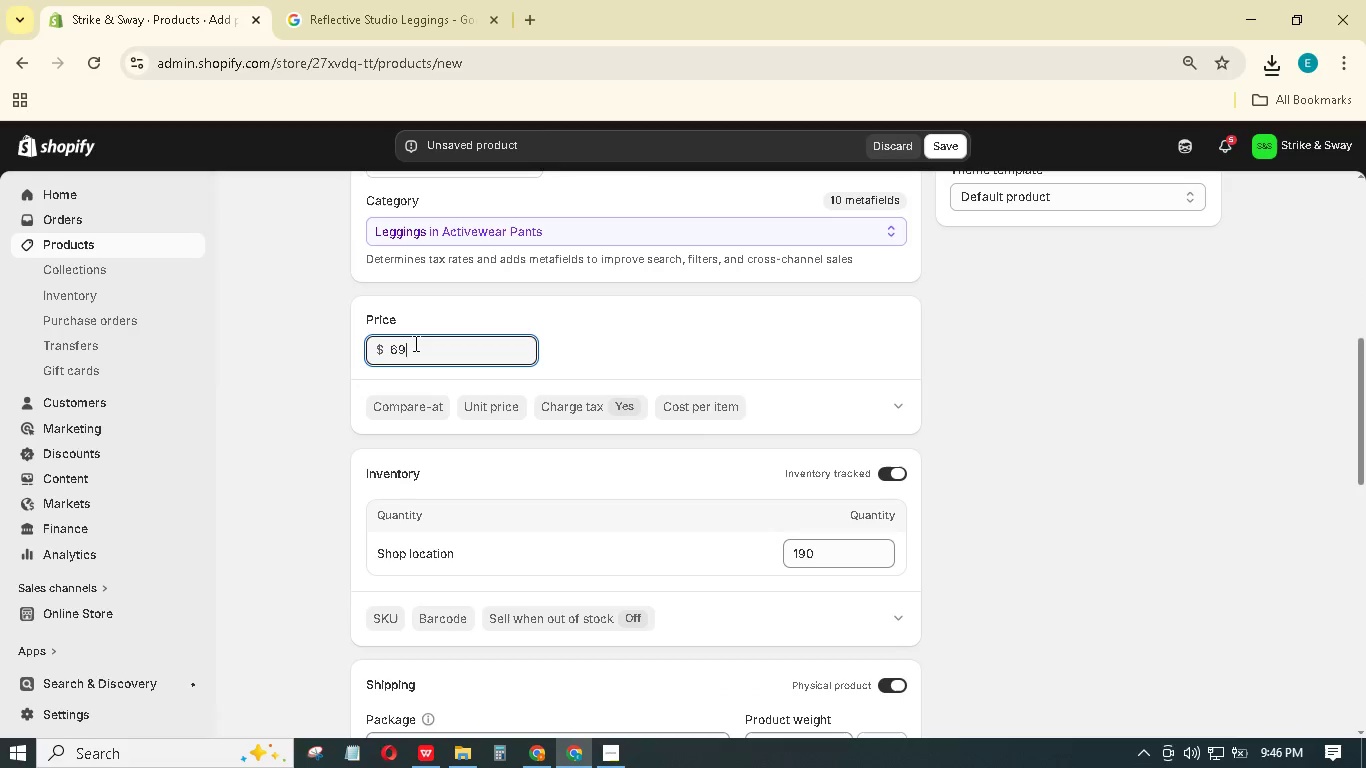 
key(NumpadDecimal)
 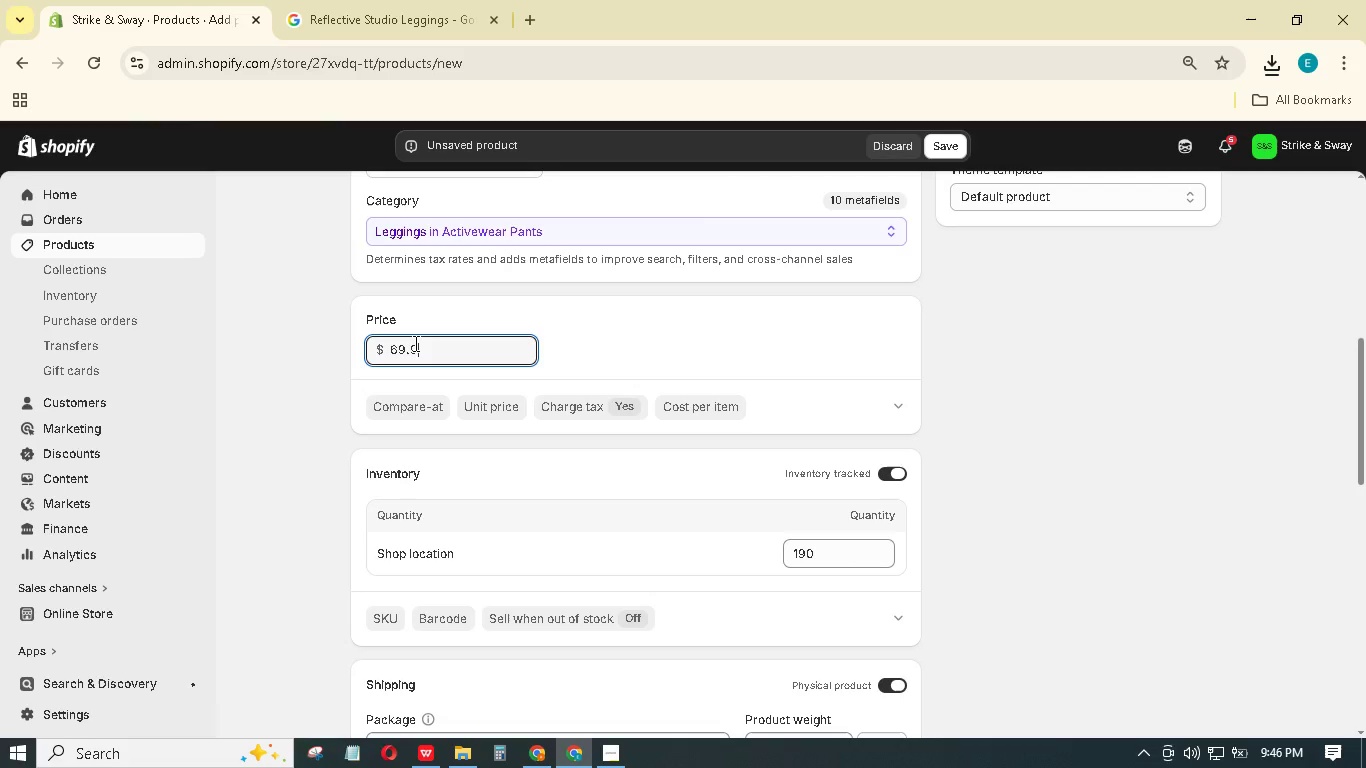 
key(Numpad9)
 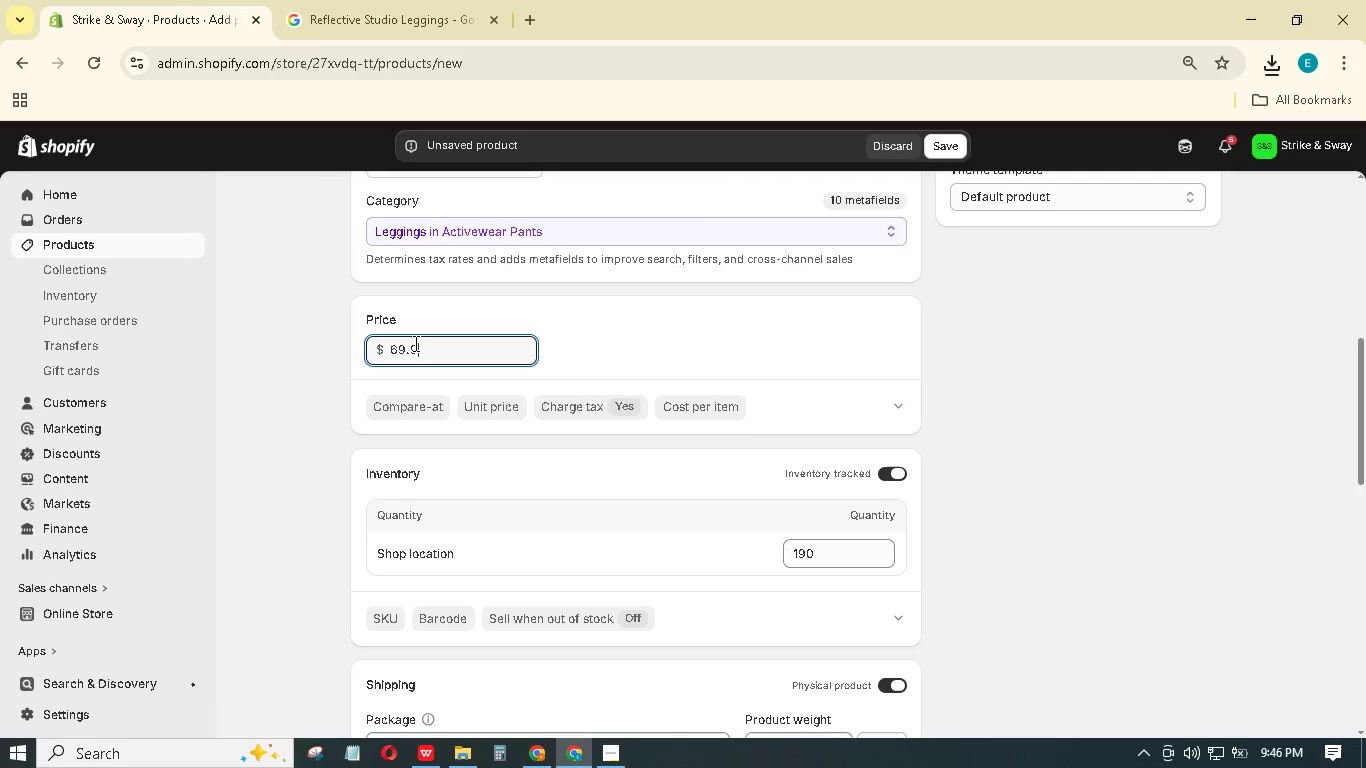 
key(Numpad9)
 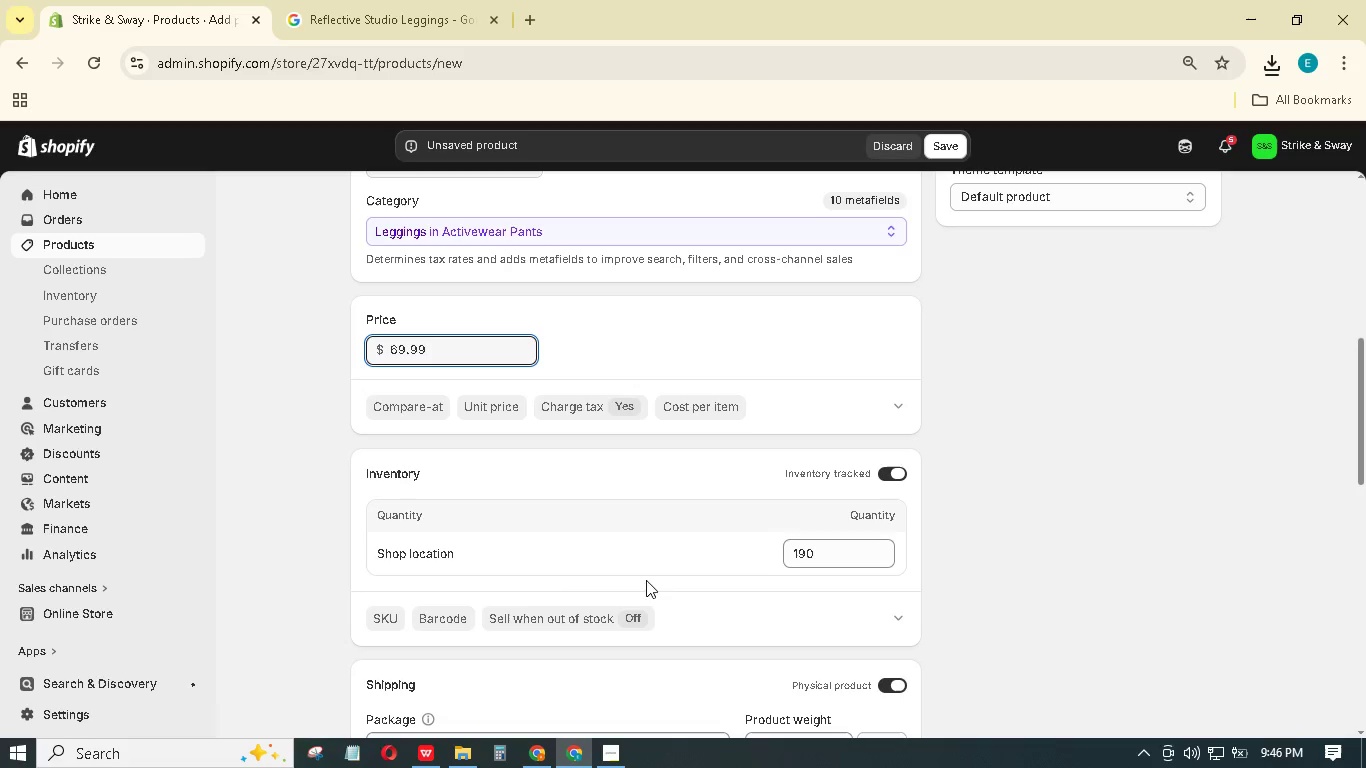 
left_click([391, 620])
 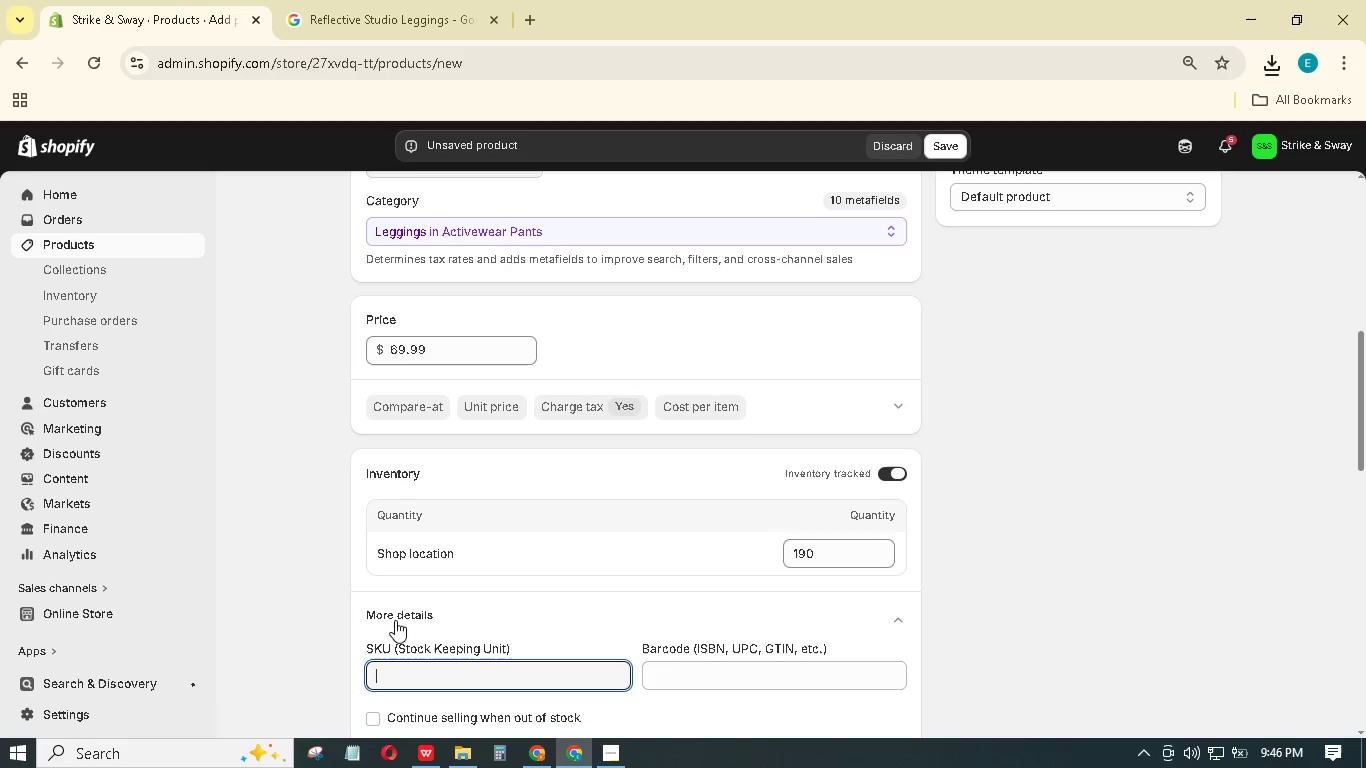 
type(SS-00015-X)
 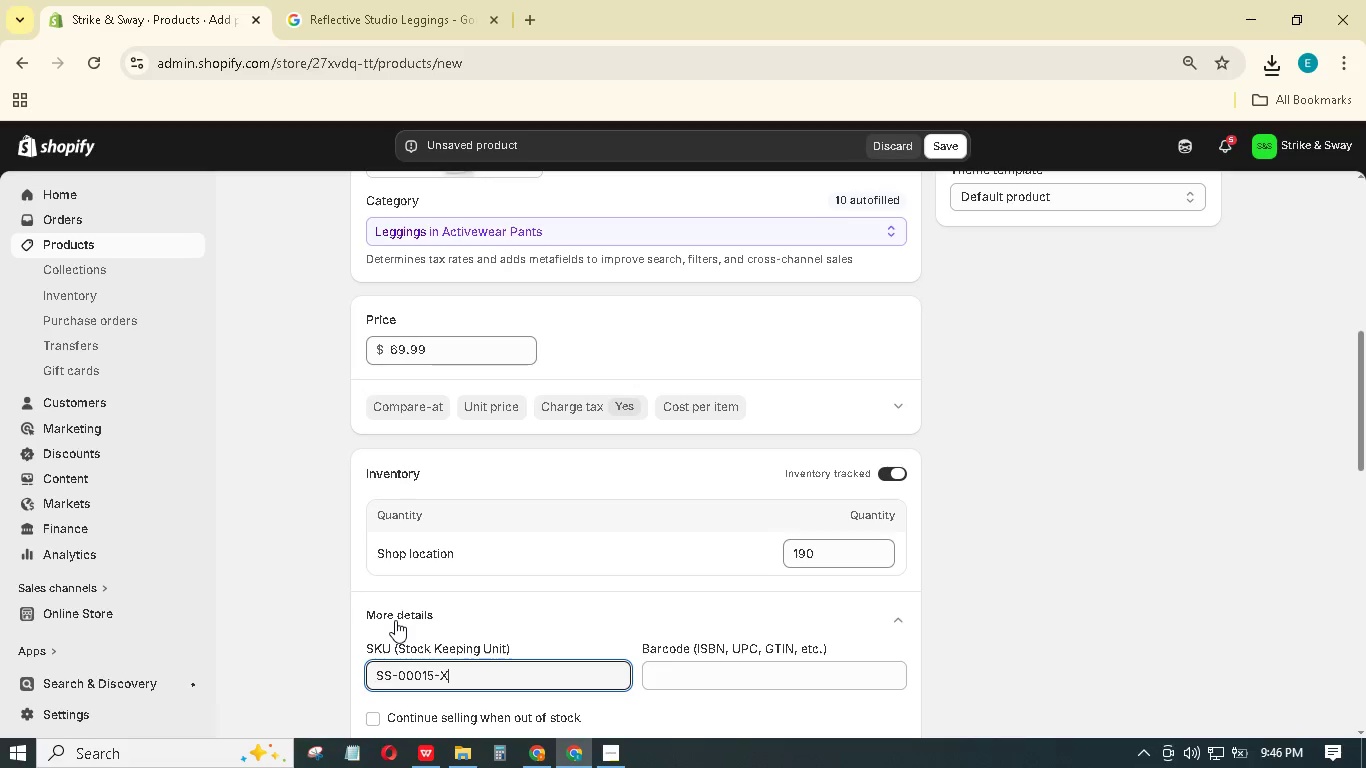 
scroll: coordinate [661, 592], scroll_direction: down, amount: 4.0
 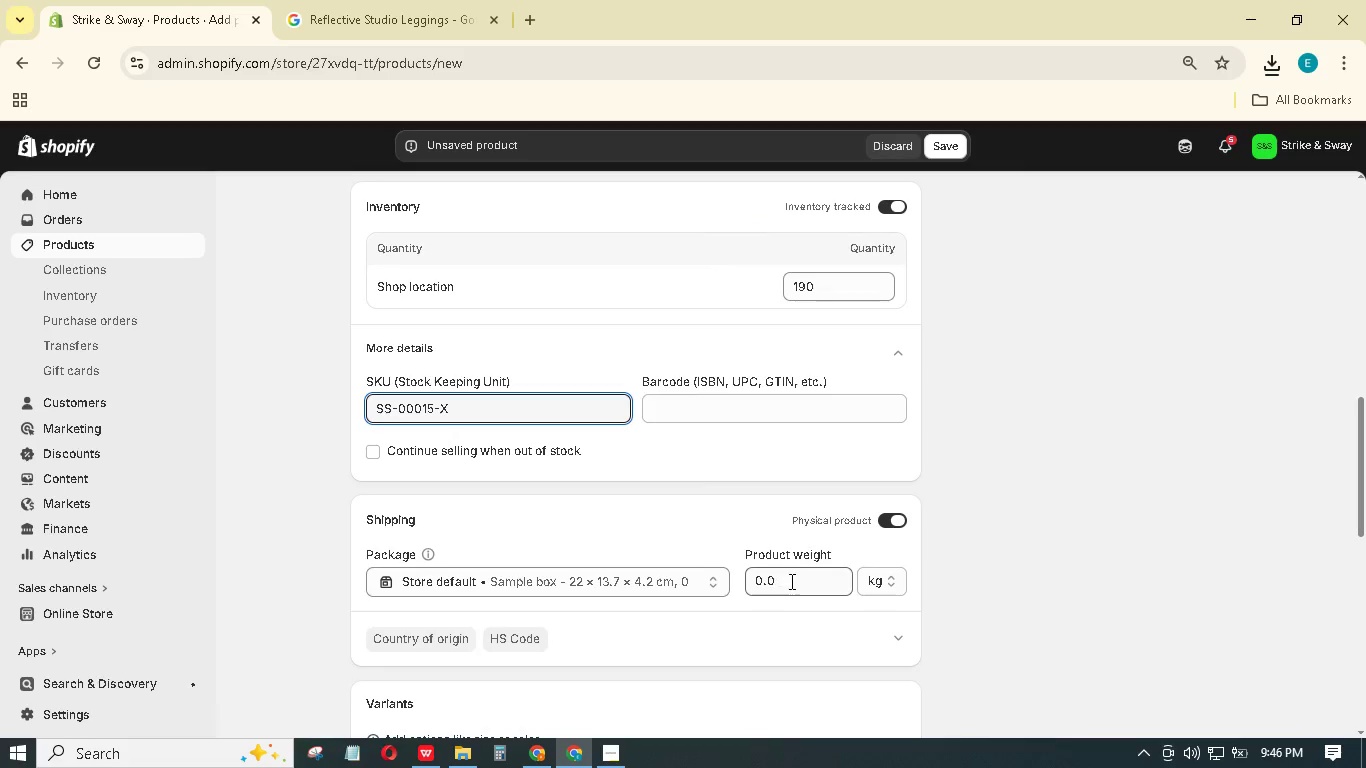 
left_click_drag(start_coordinate=[818, 574], to_coordinate=[743, 566])
 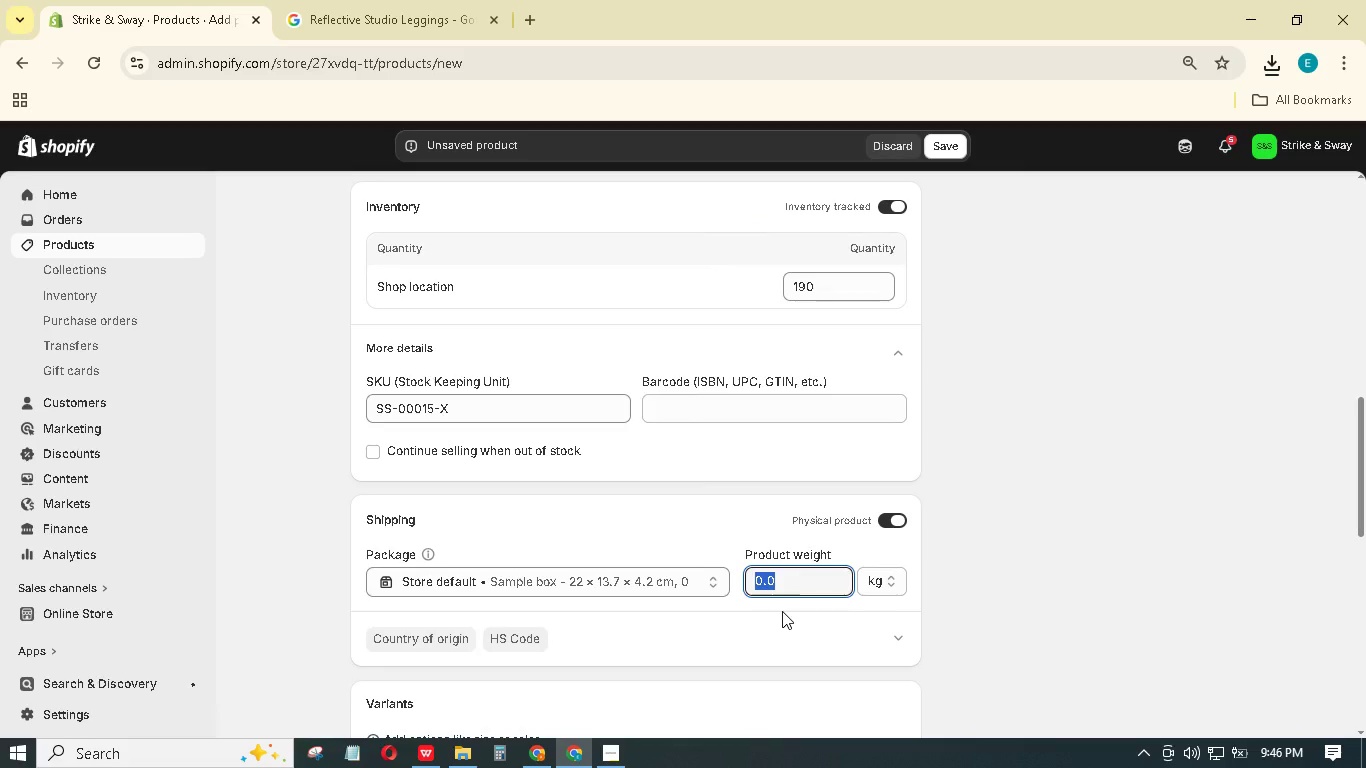 
key(Numpad0)
 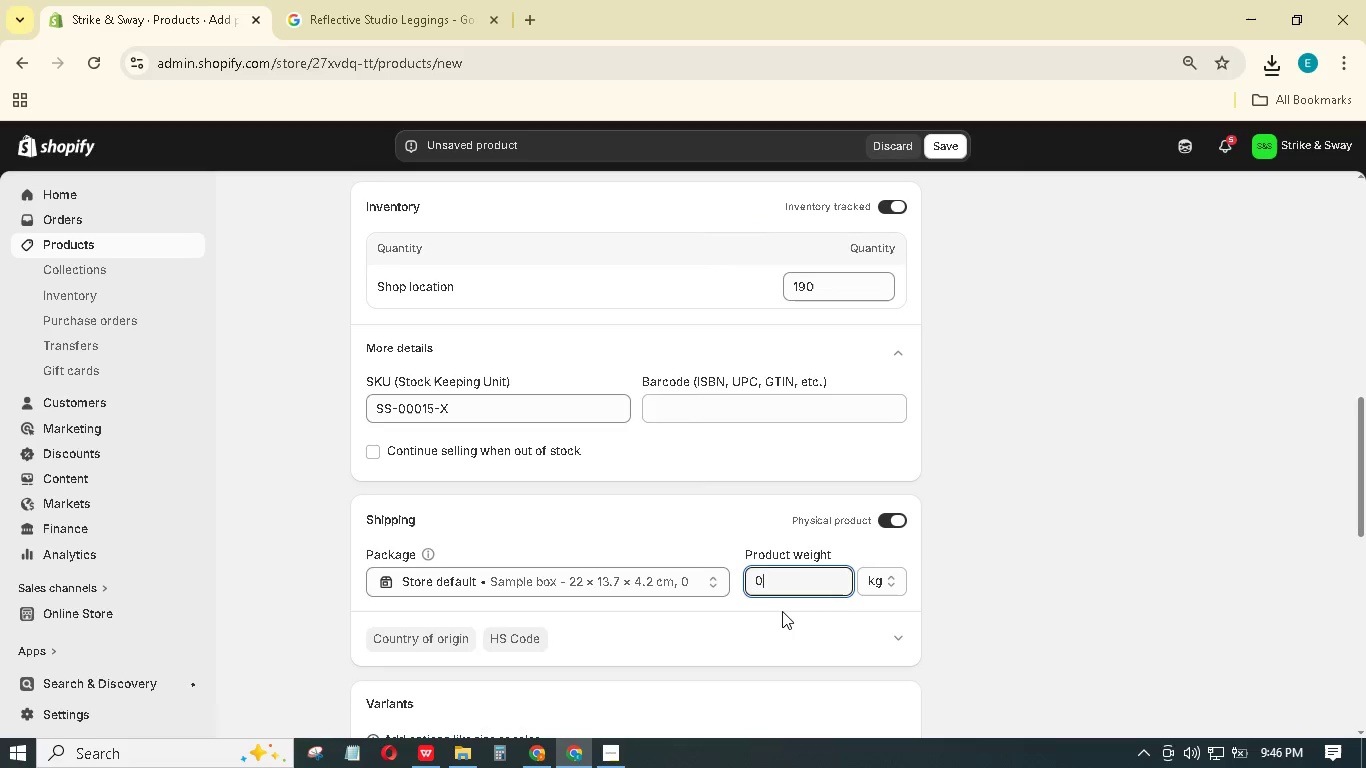 
key(NumpadDecimal)
 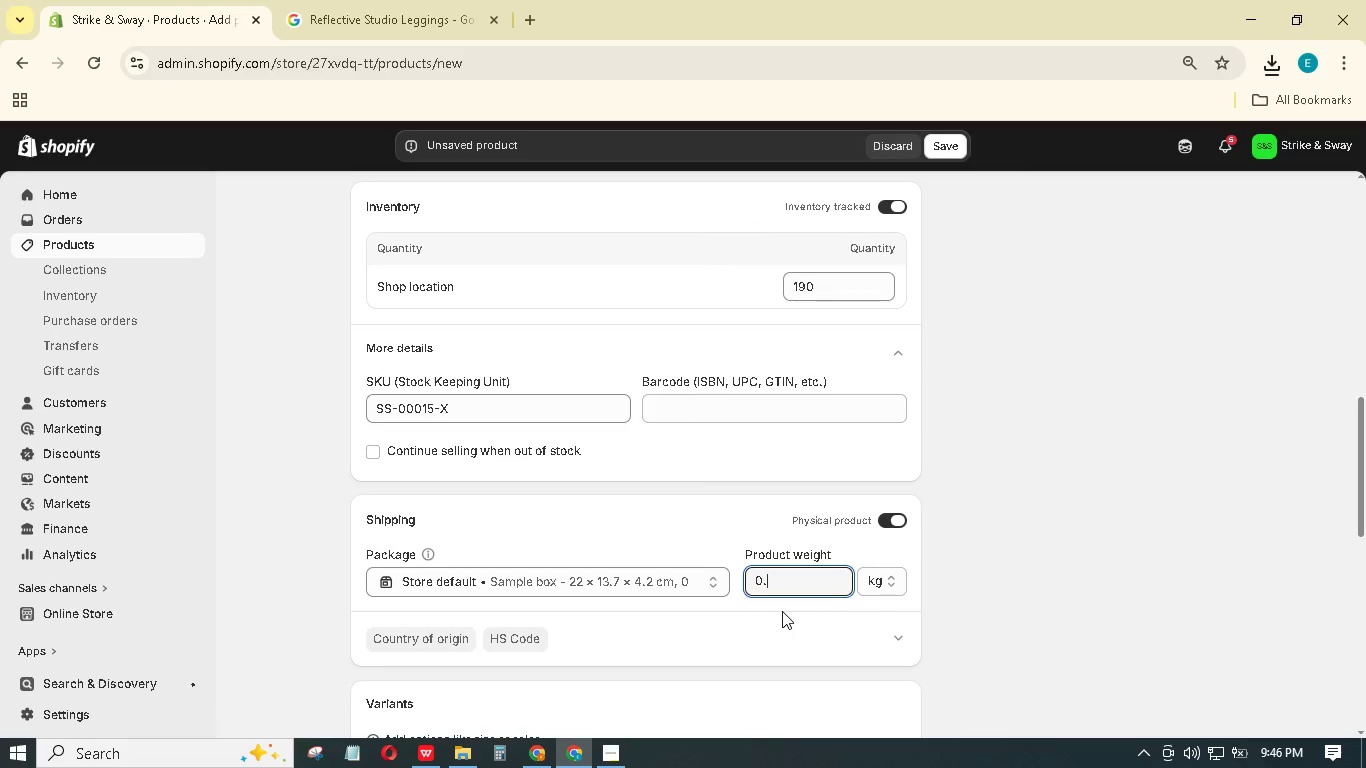 
key(Numpad6)
 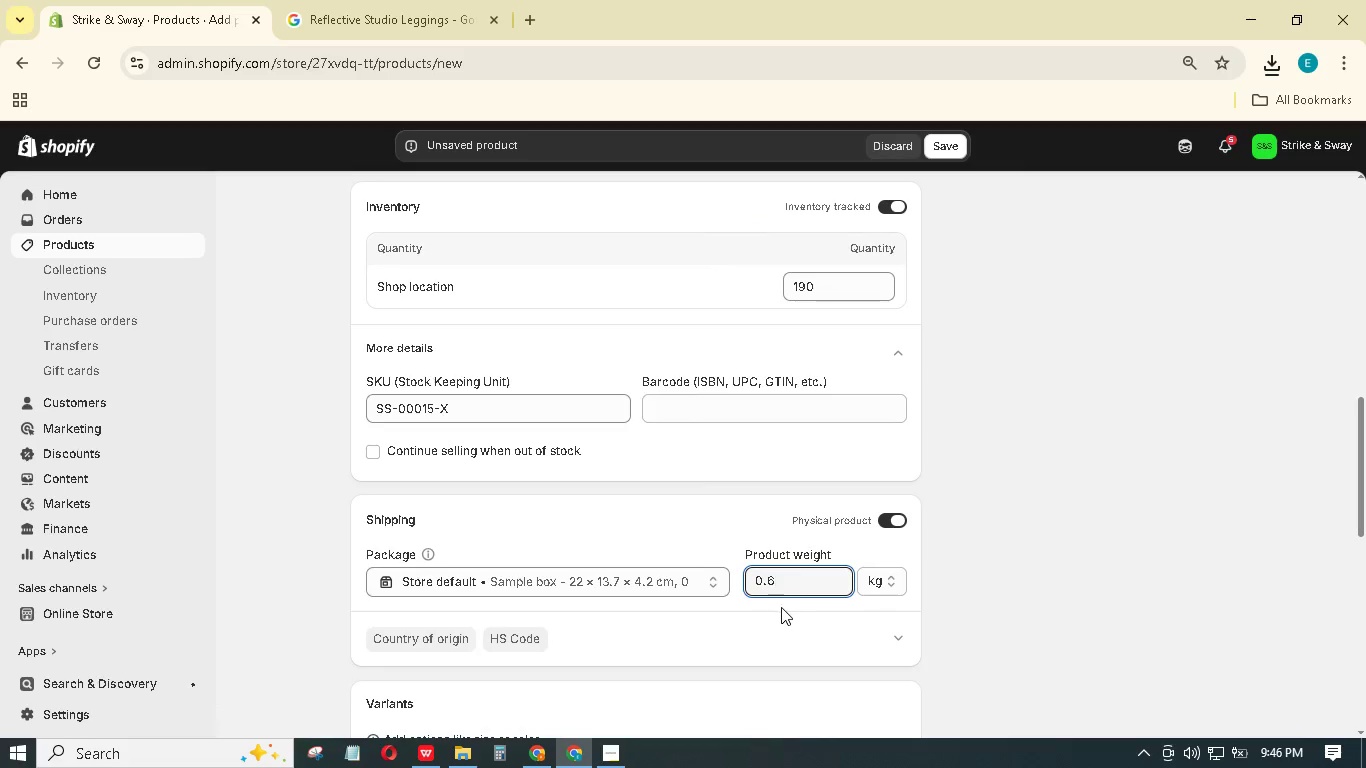 
scroll: coordinate [580, 546], scroll_direction: down, amount: 3.0
 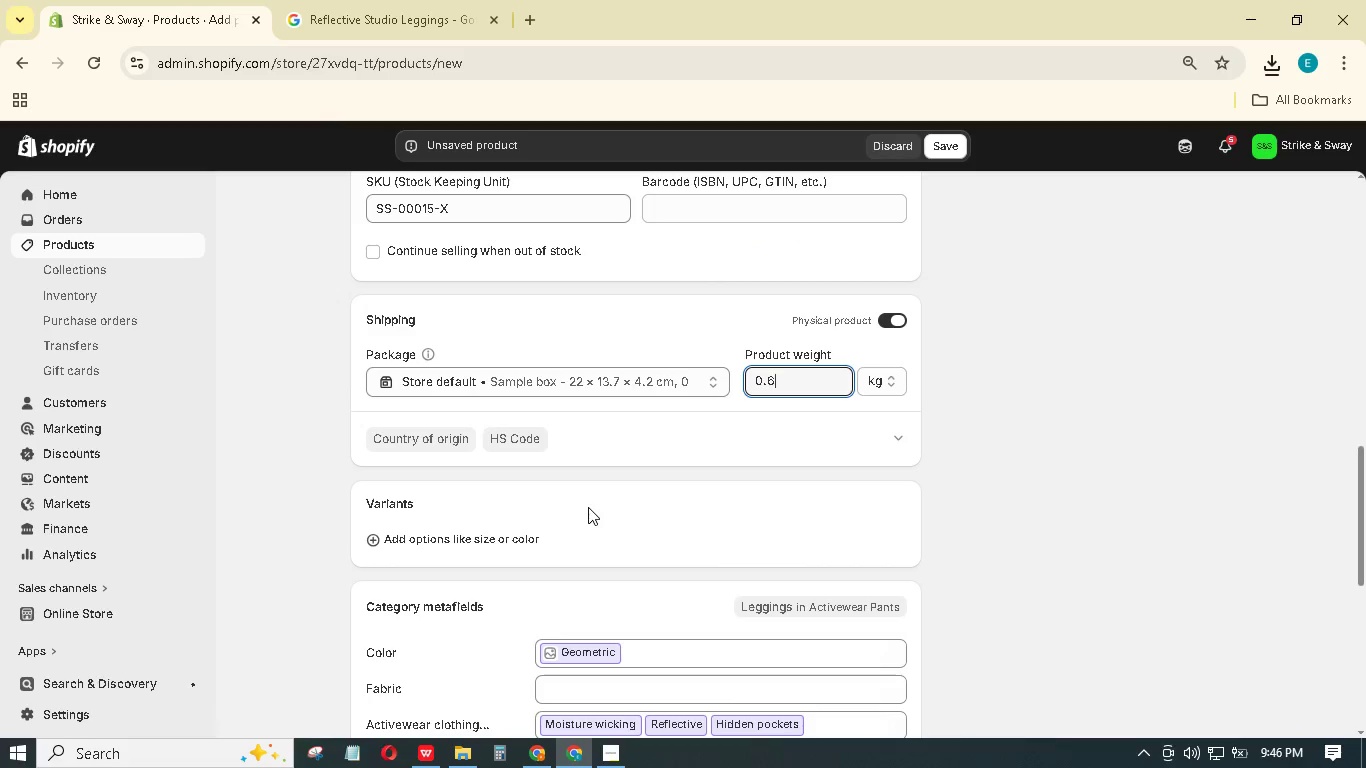 
scroll: coordinate [588, 507], scroll_direction: up, amount: 2.0
 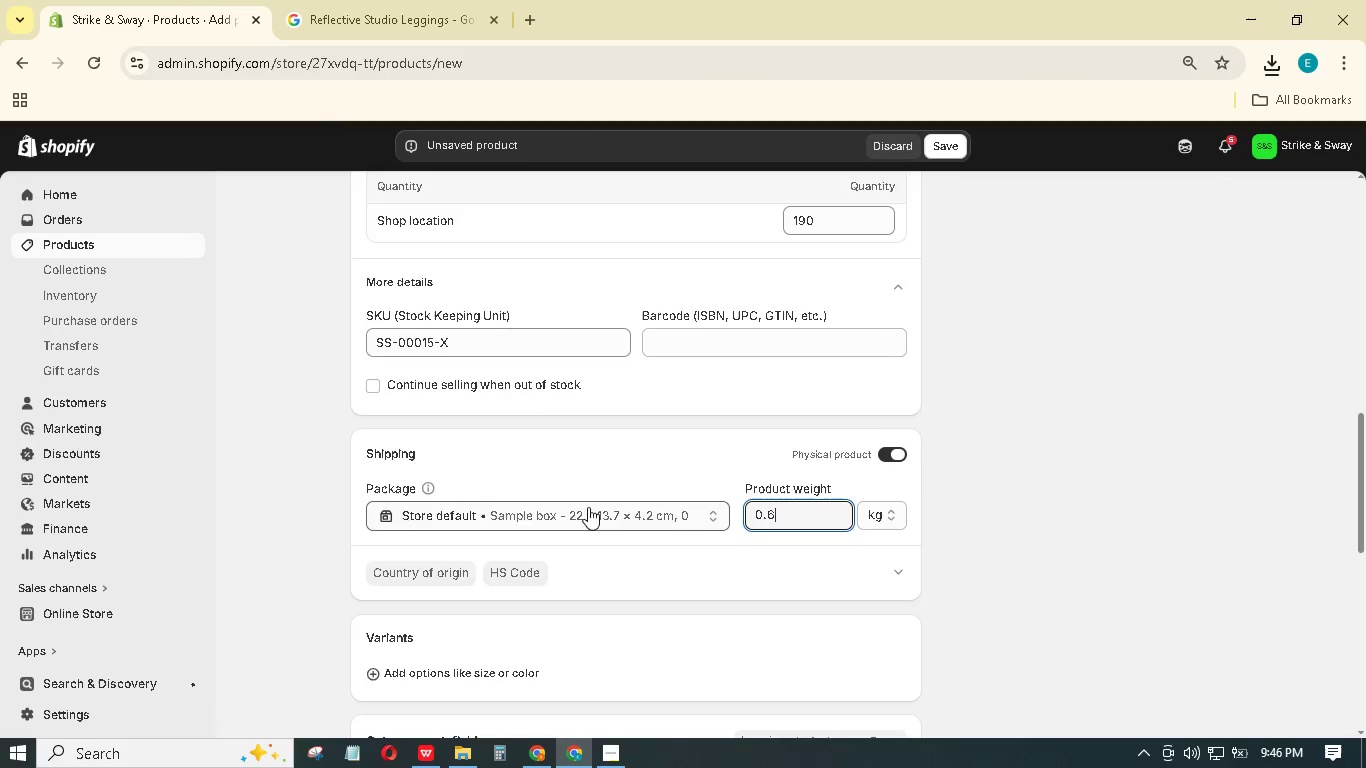 
scroll: coordinate [584, 610], scroll_direction: down, amount: 19.0
 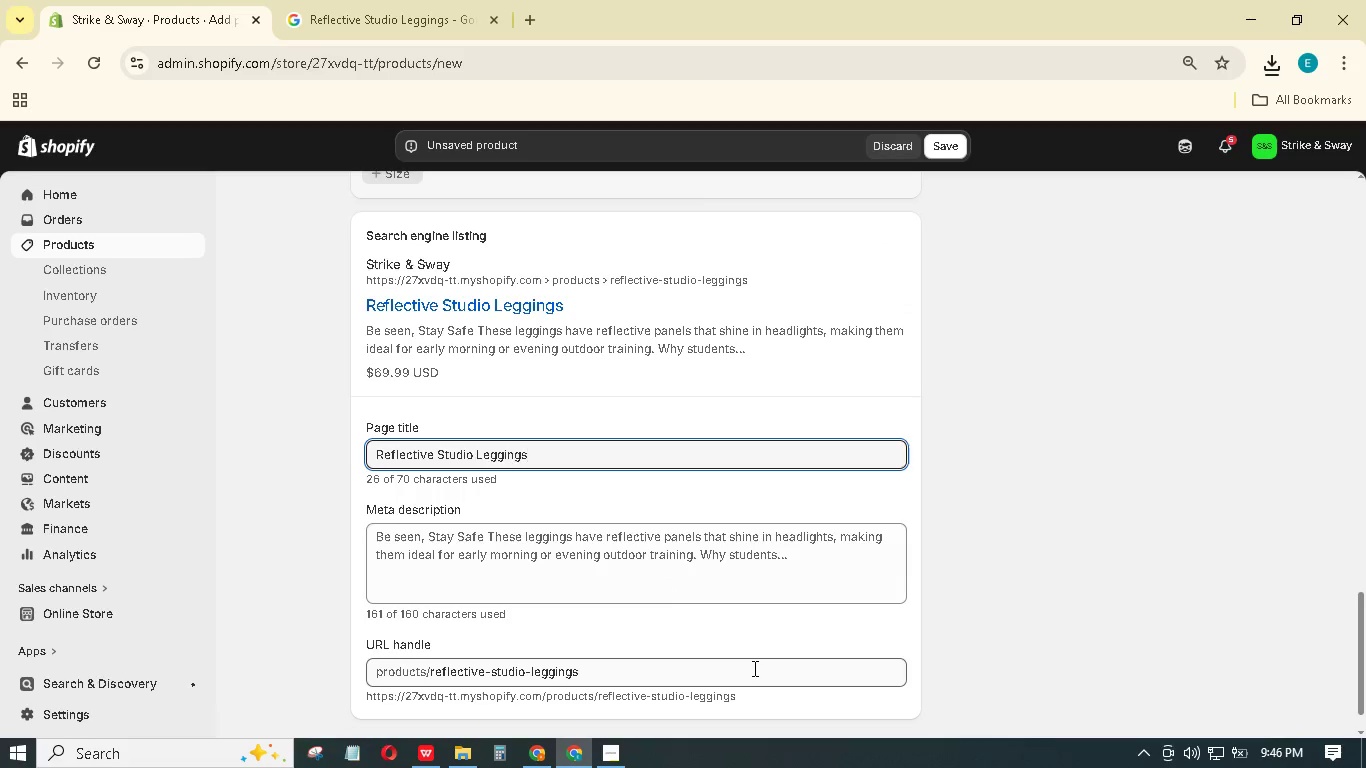 
type( - High)
 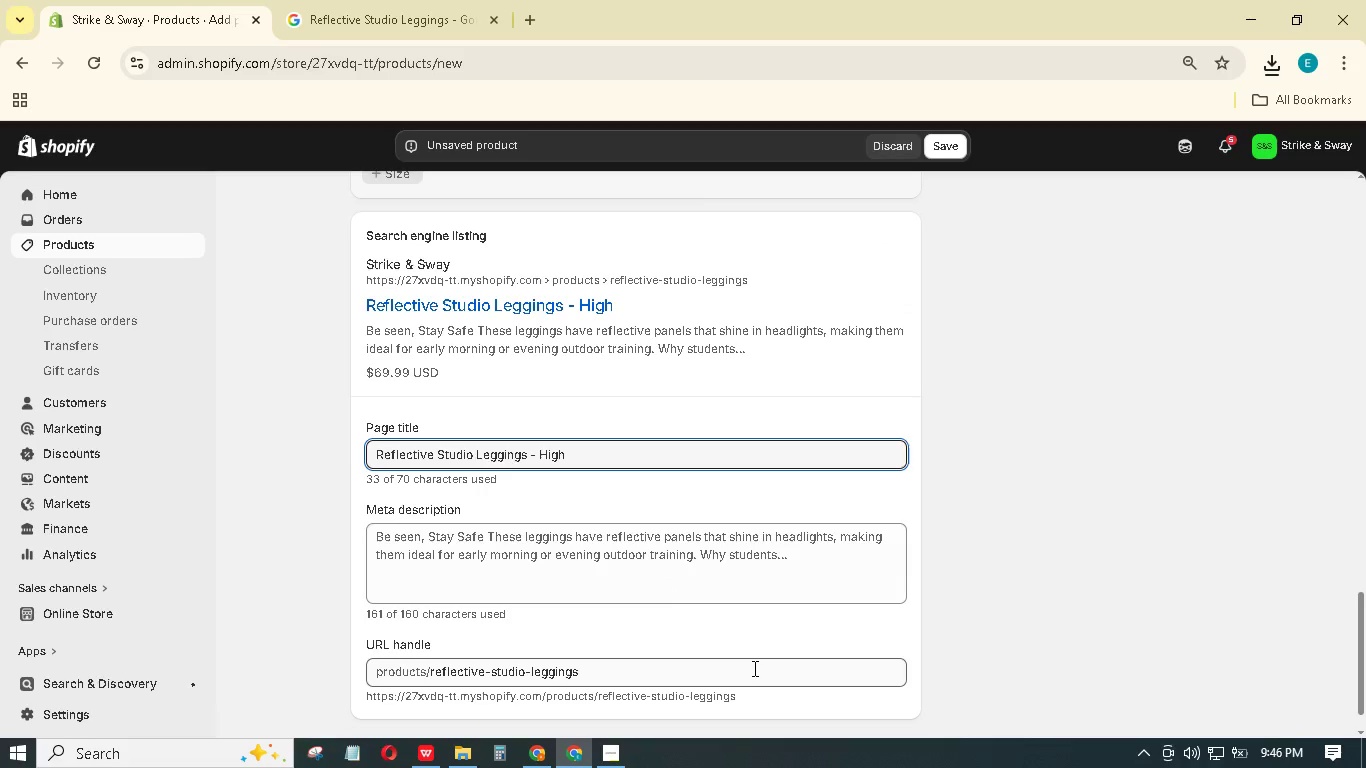 
type(-Vis for Outdoor Training)
 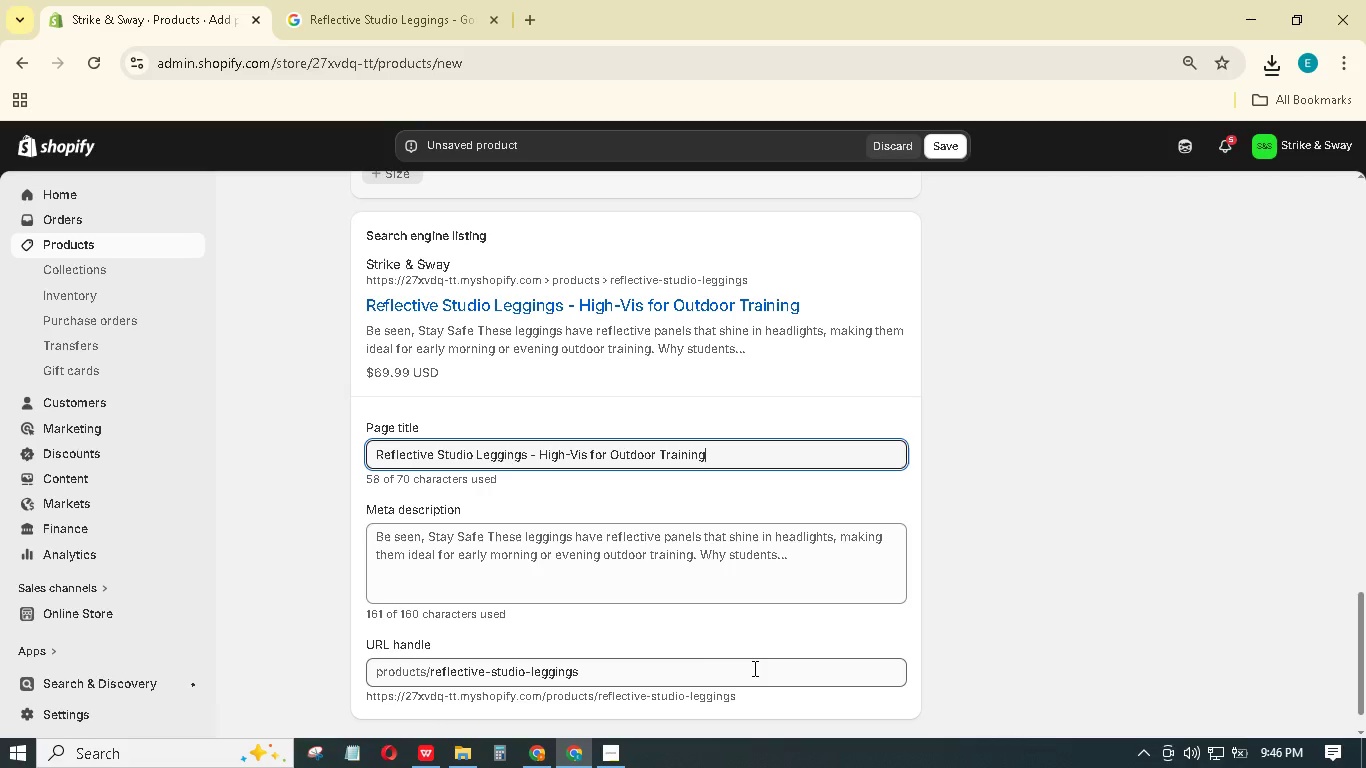 
key(Control+A)
 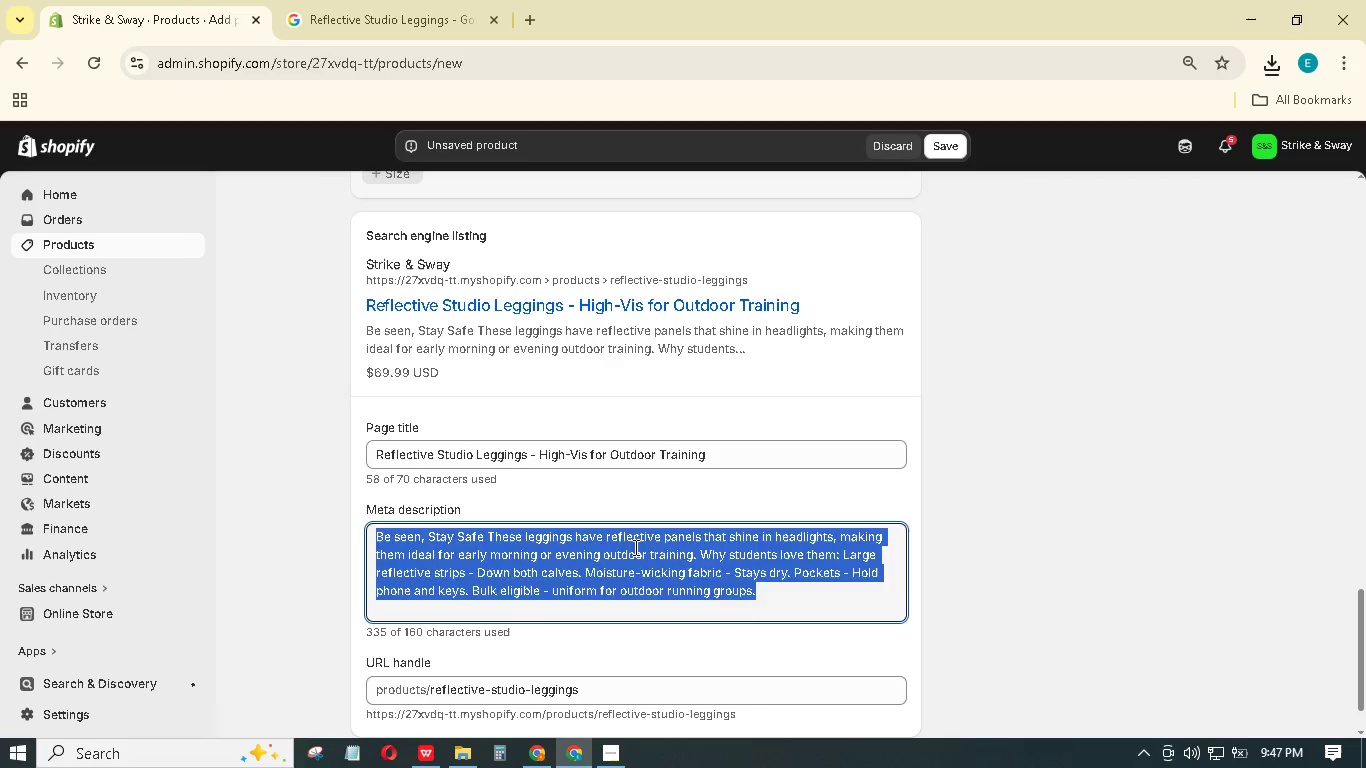 
key(Backspace)
type(High-wait reflective leggings ith 4-way stretch.)
 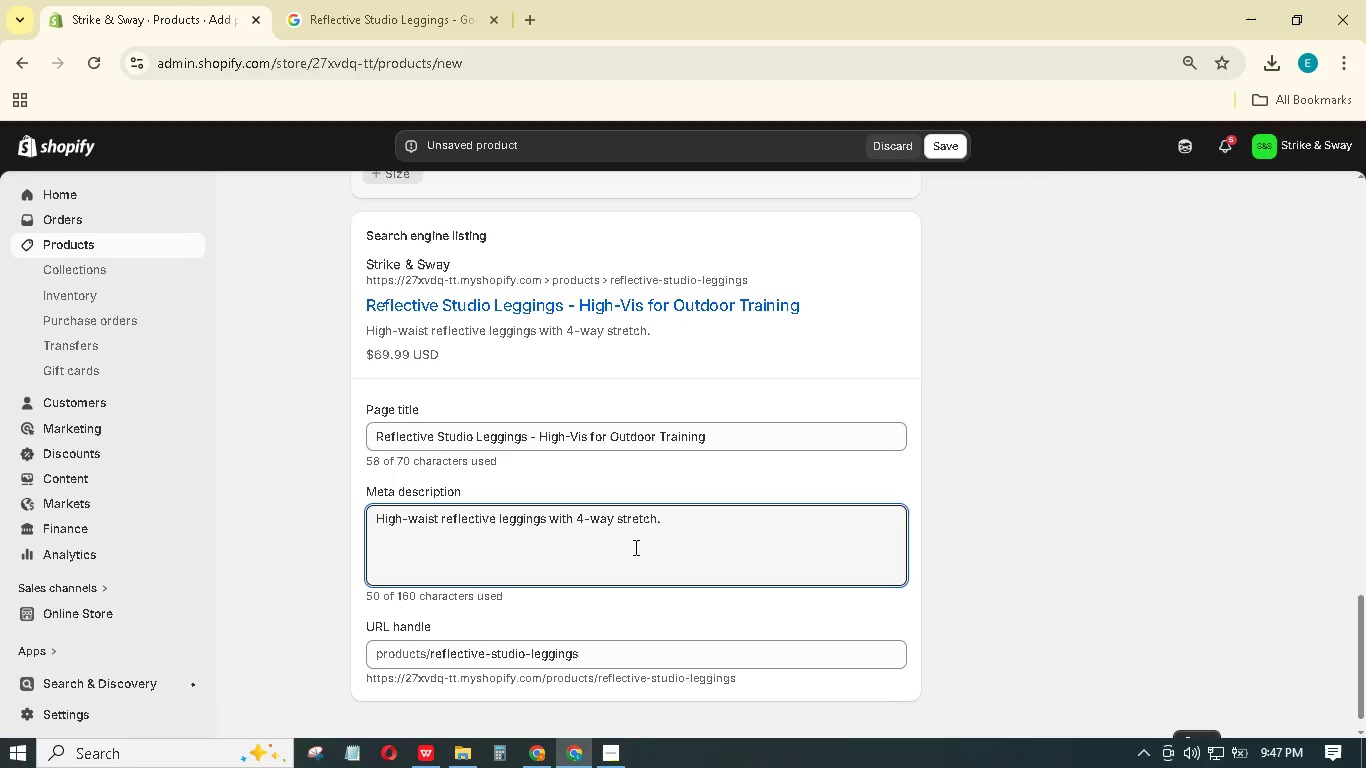 
scroll: coordinate [614, 406], scroll_direction: up, amount: 23.0
 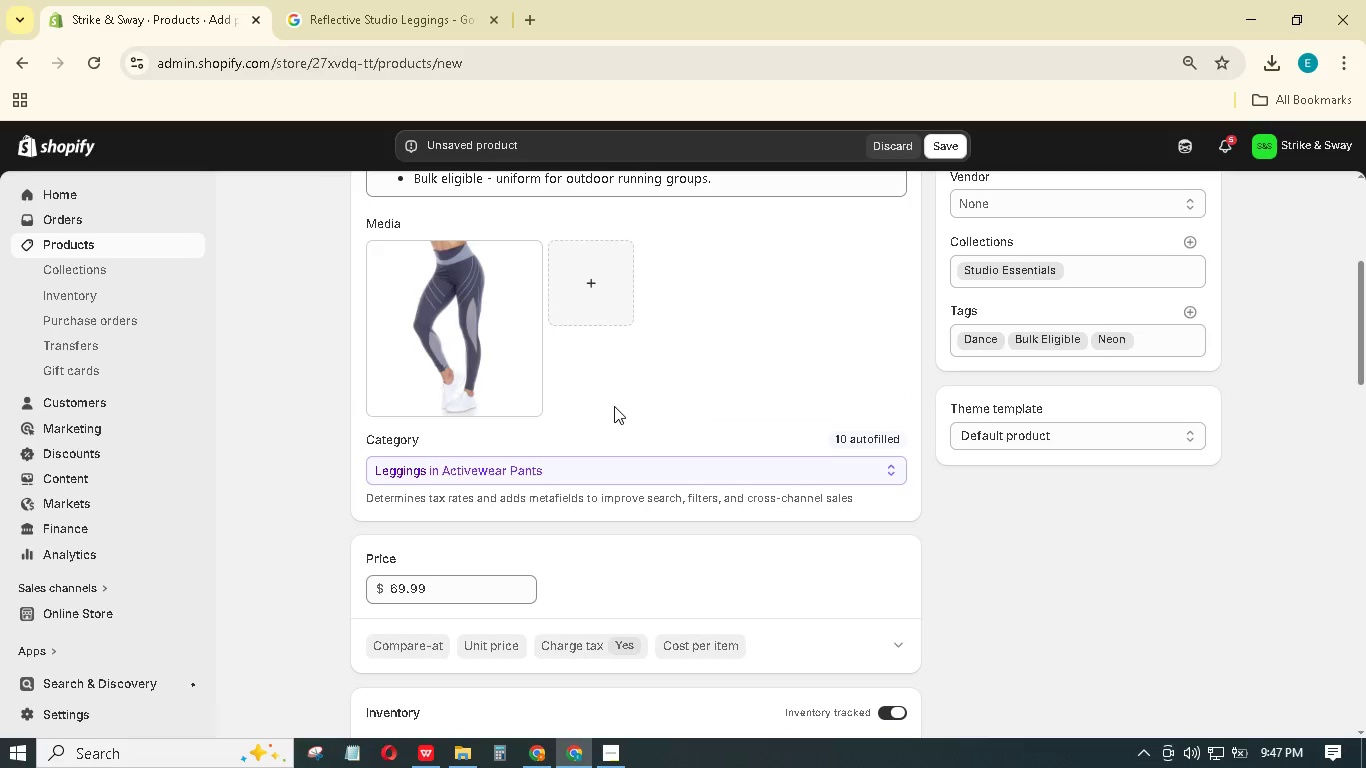 
scroll: coordinate [614, 406], scroll_direction: down, amount: 3.0
 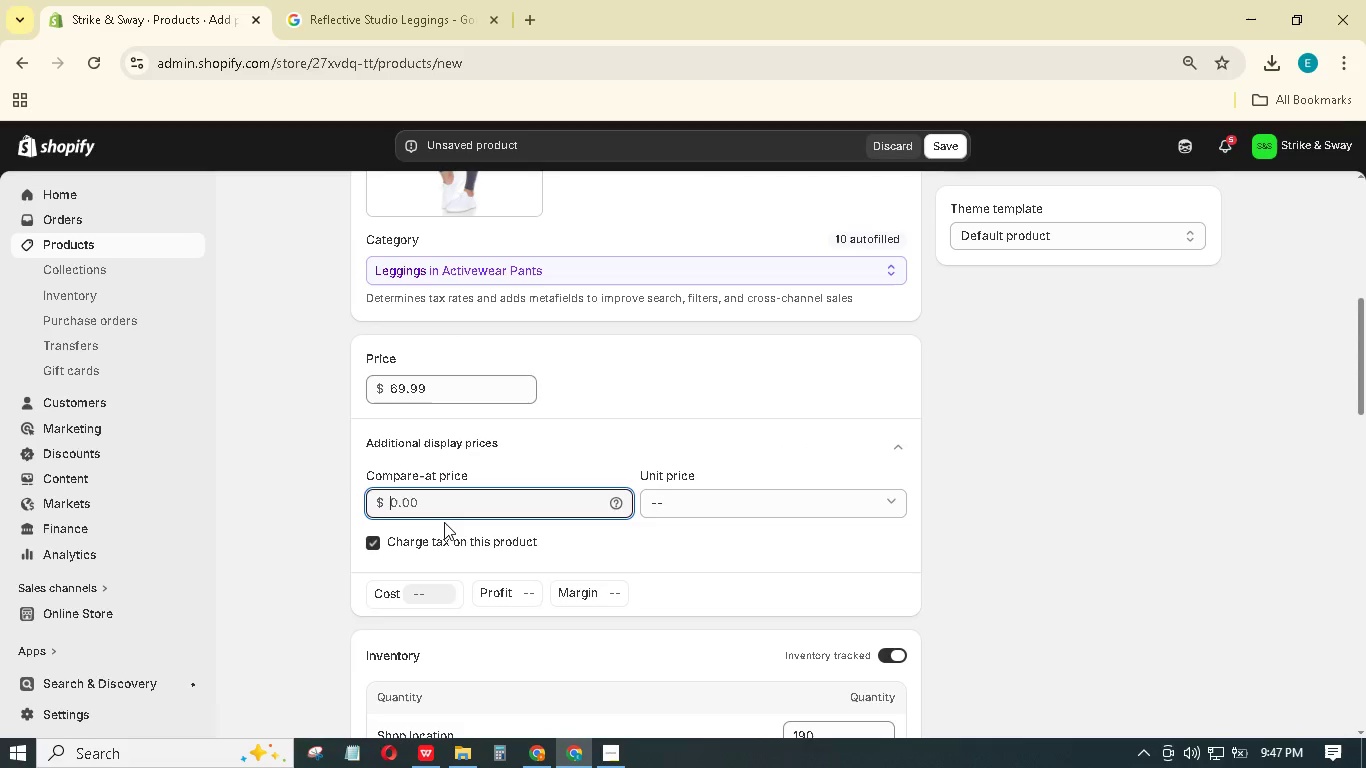 
key(Numpad9)
 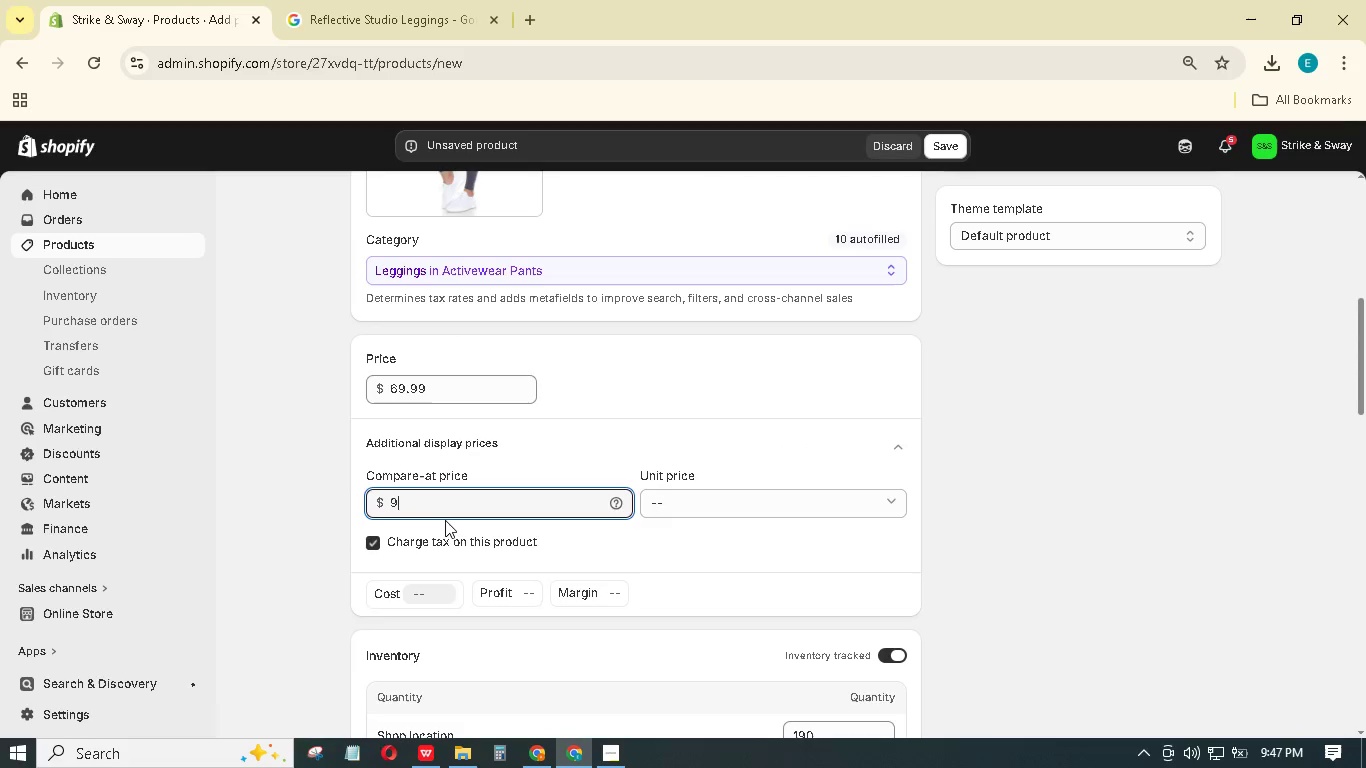 
key(Numpad9)
 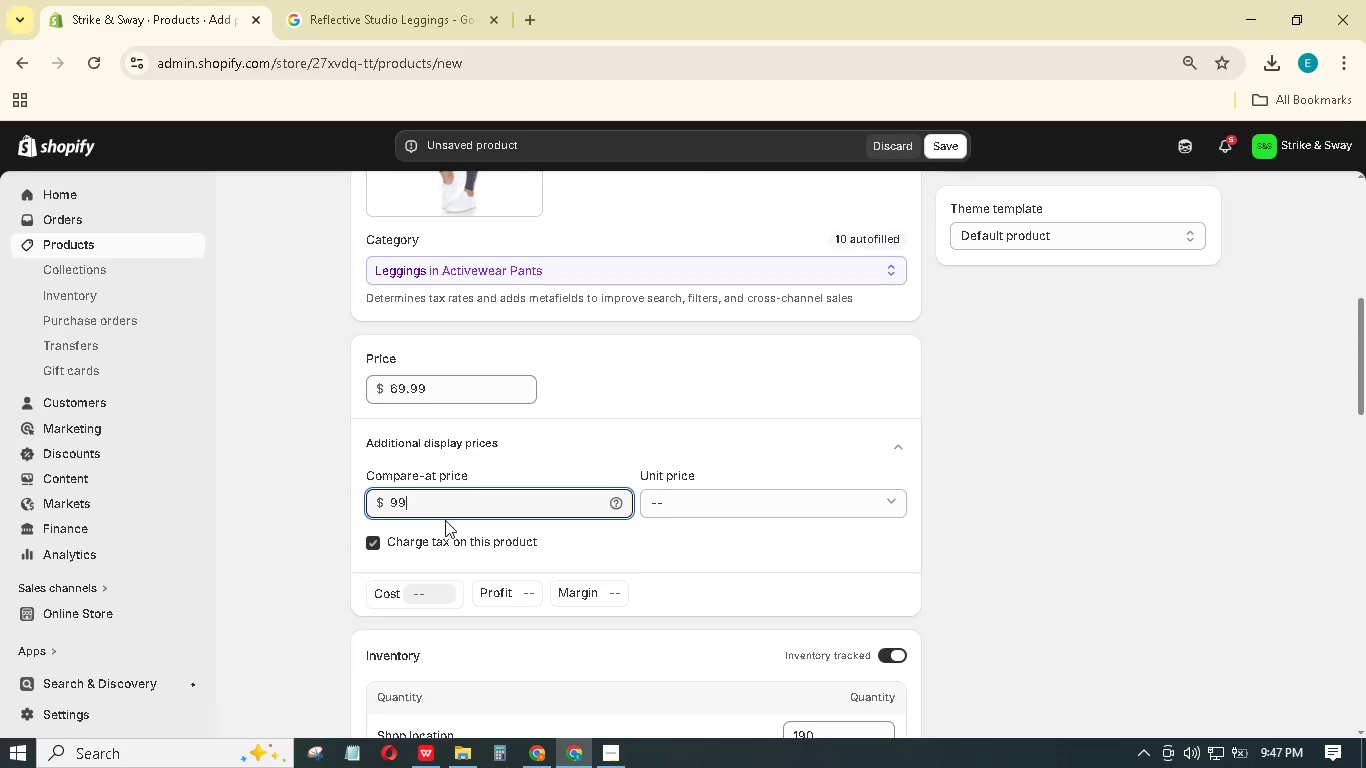 
key(NumpadDecimal)
 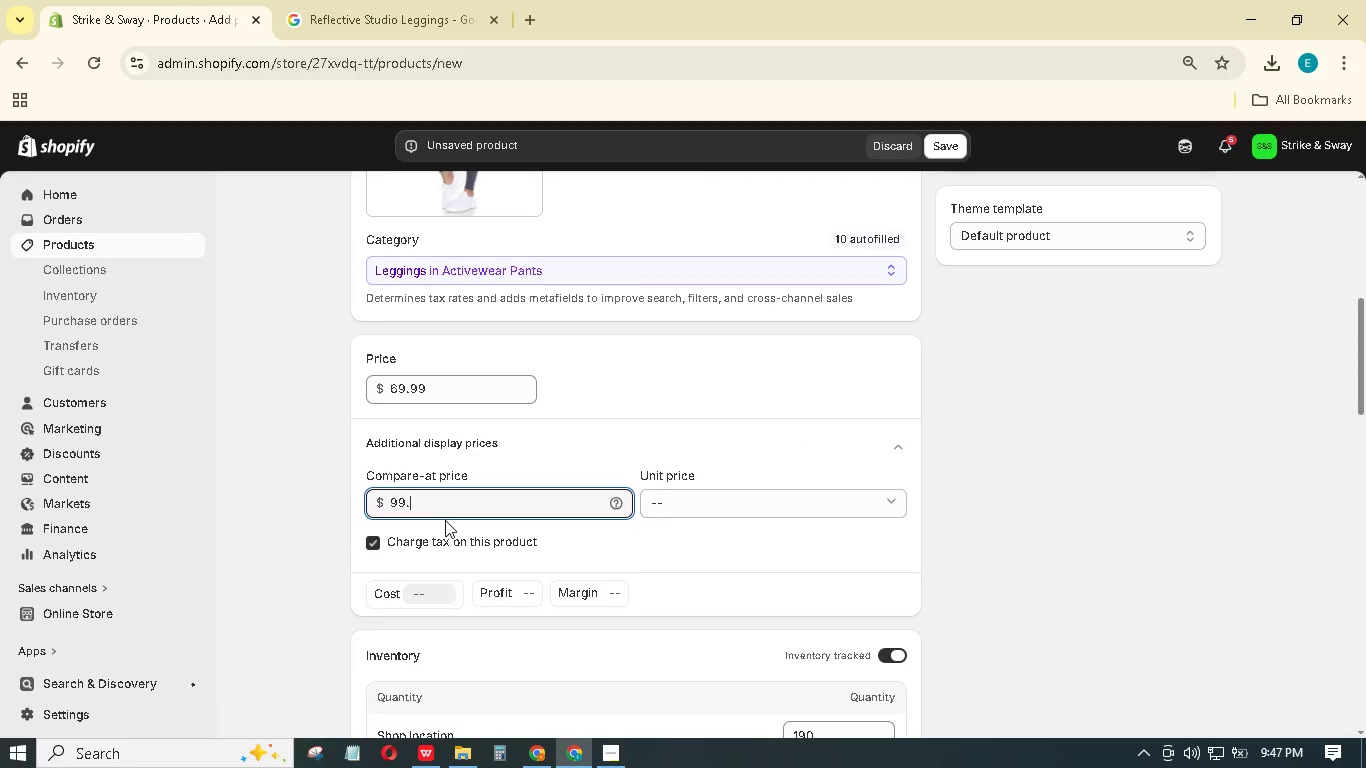 
key(Numpad9)
 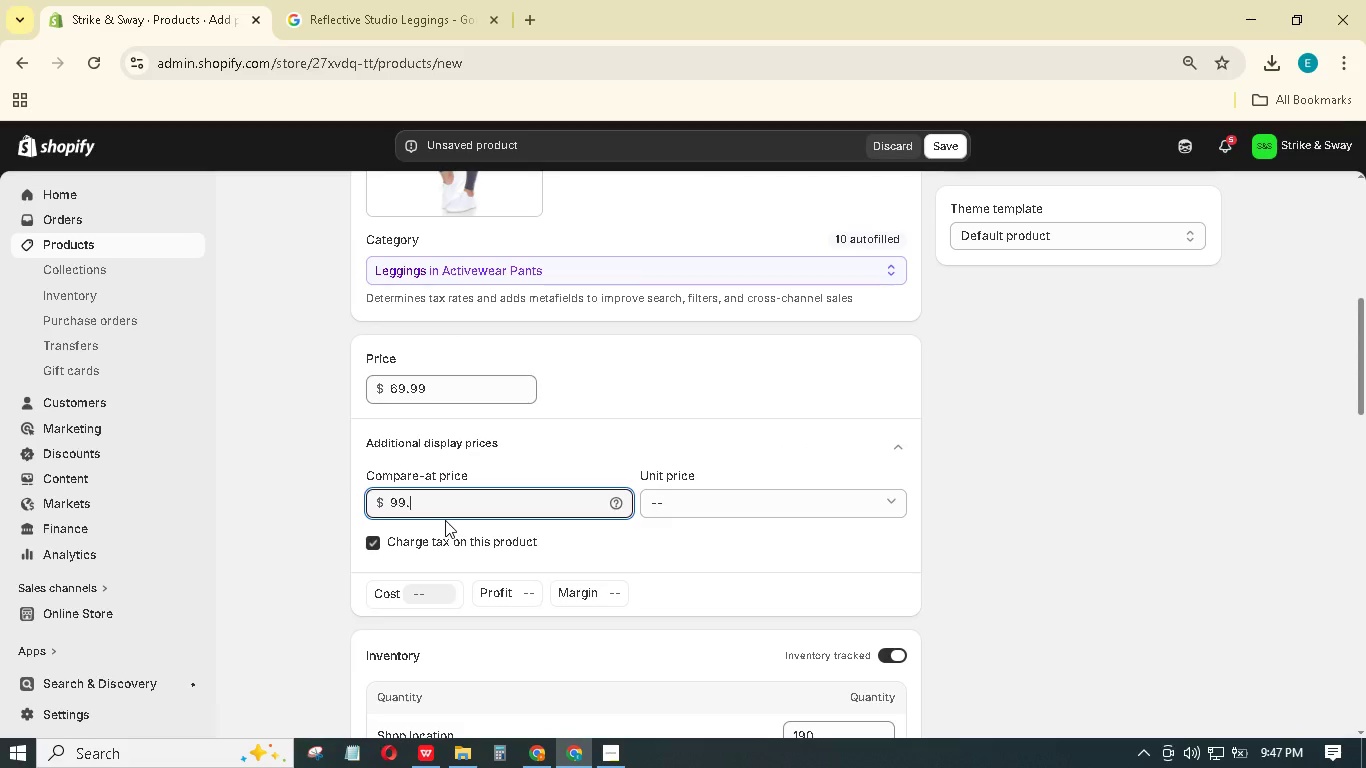 
key(Numpad9)
 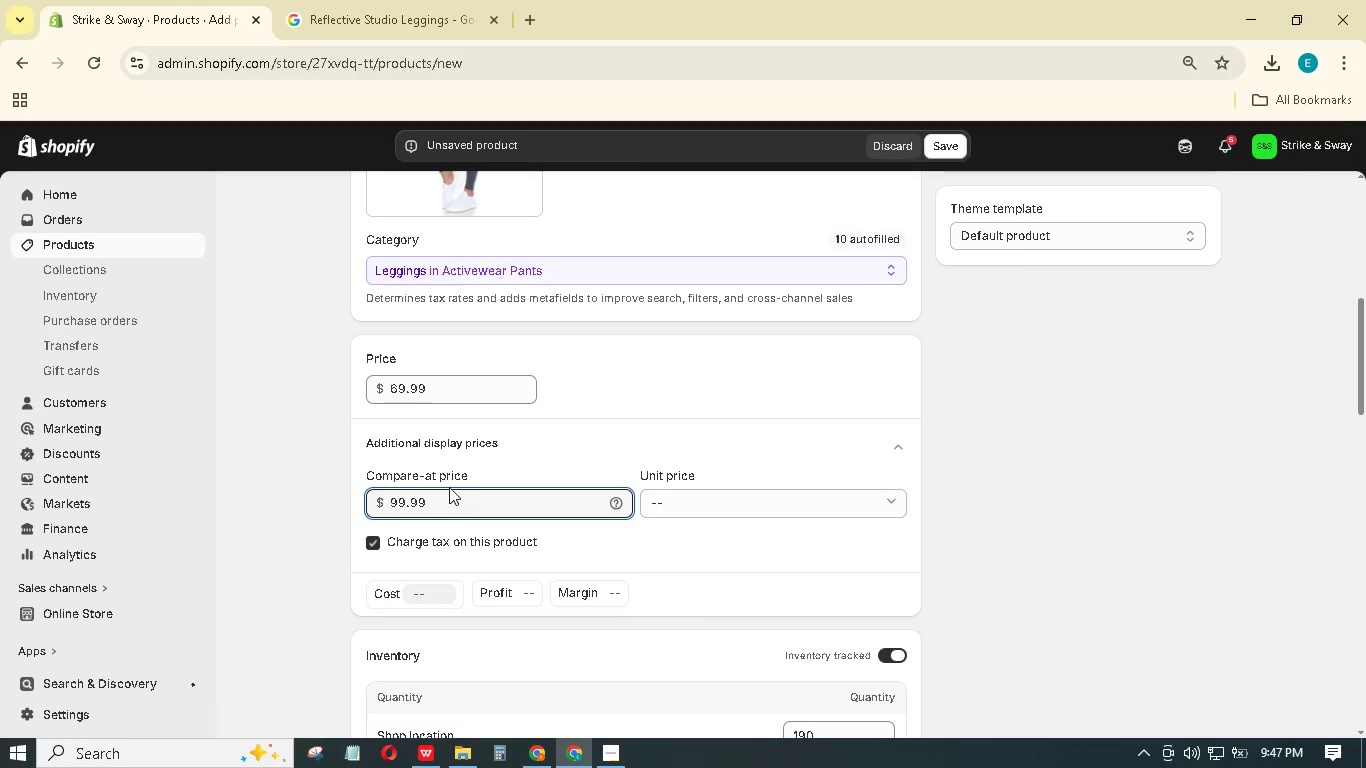 
scroll: coordinate [509, 520], scroll_direction: up, amount: 6.0
 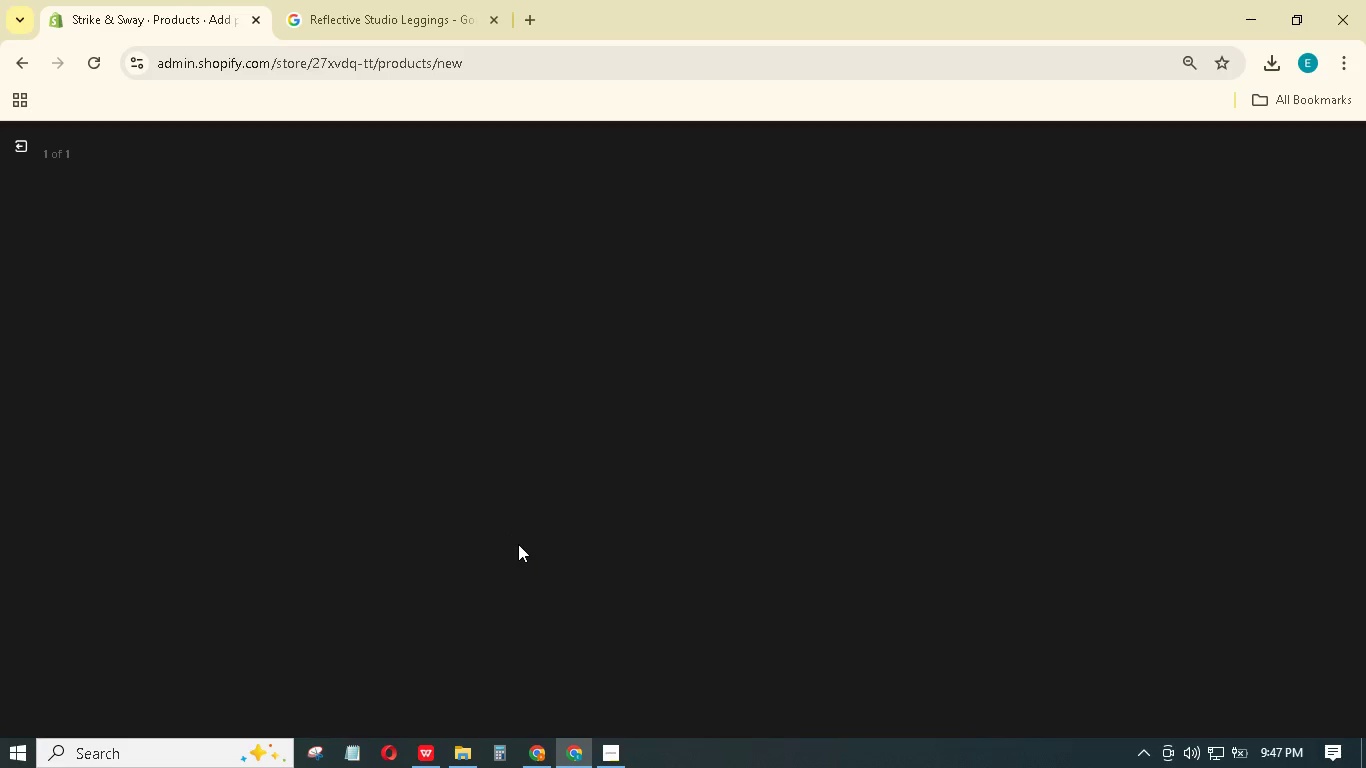 
wait(9.74)
 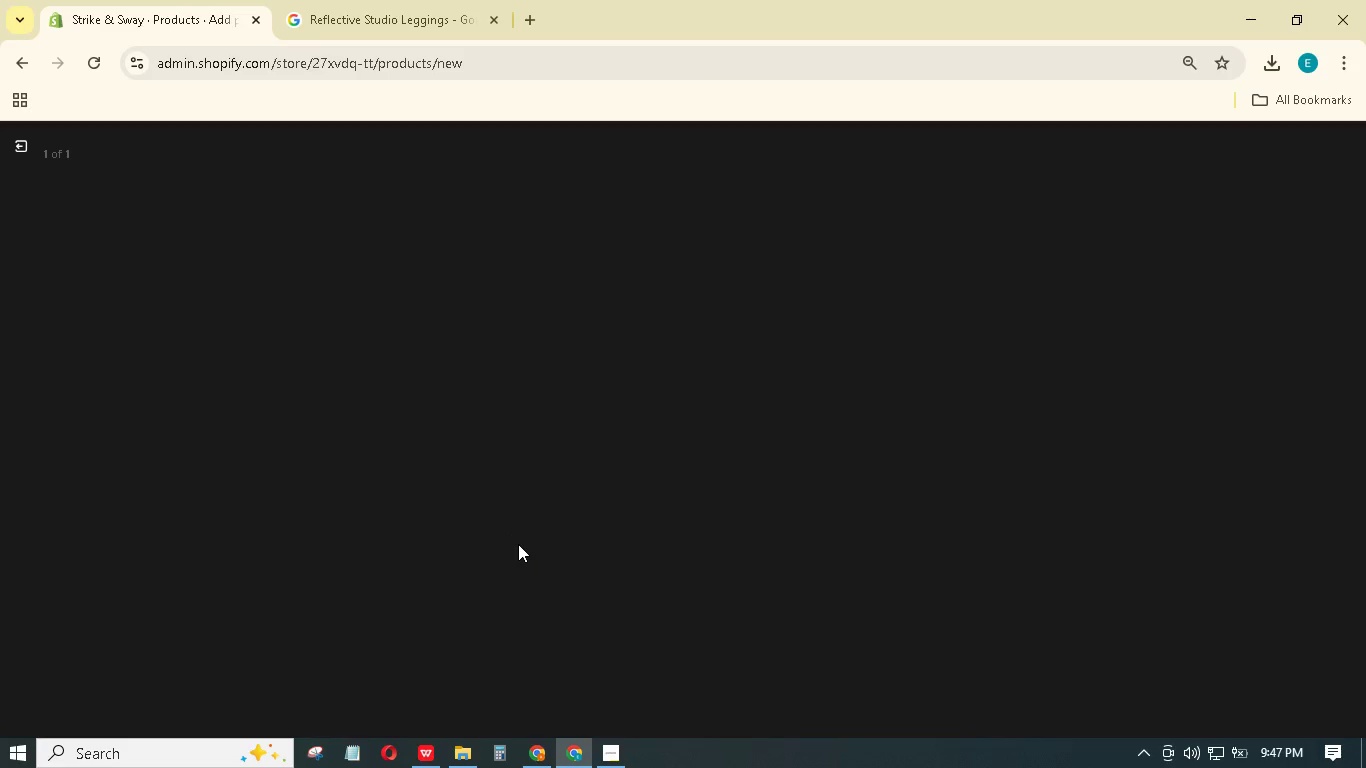 
left_click([1101, 354])
 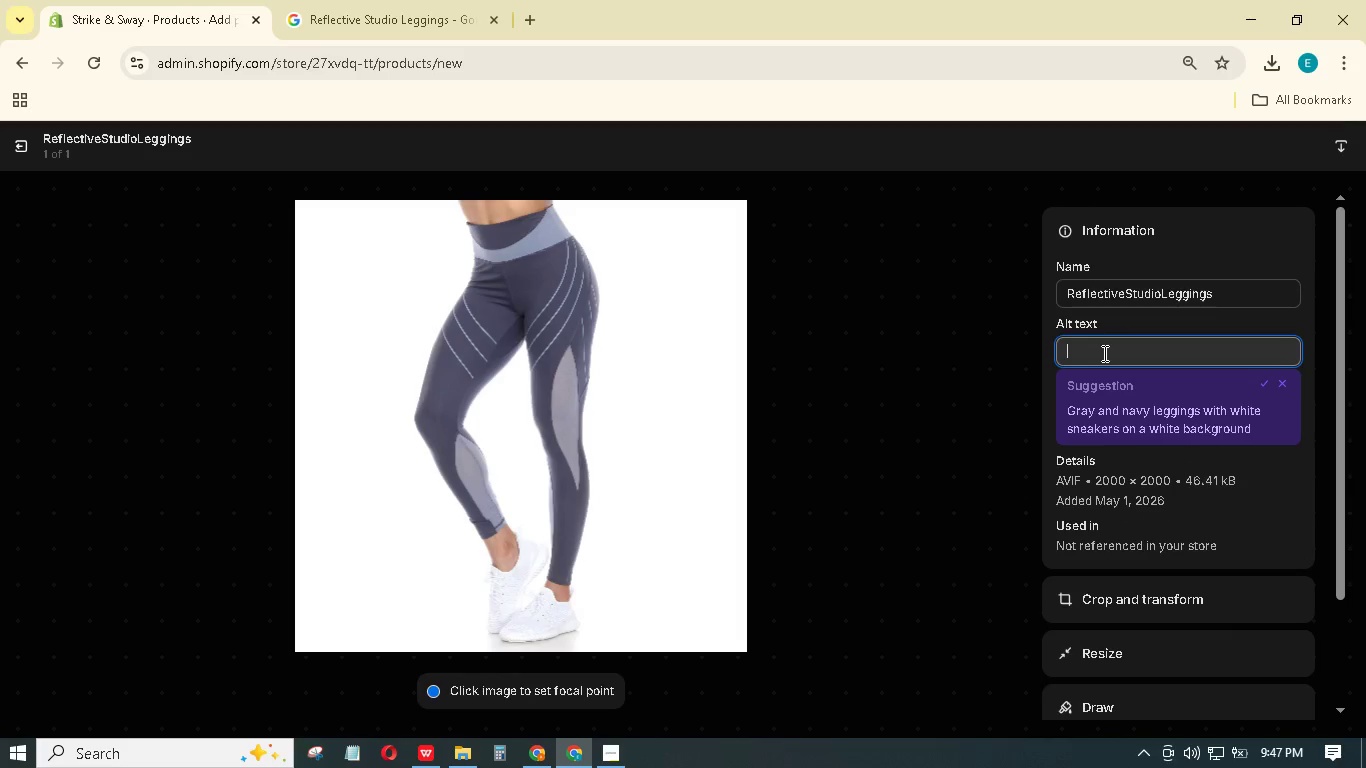 
type(Black leggings with neon yellow)
 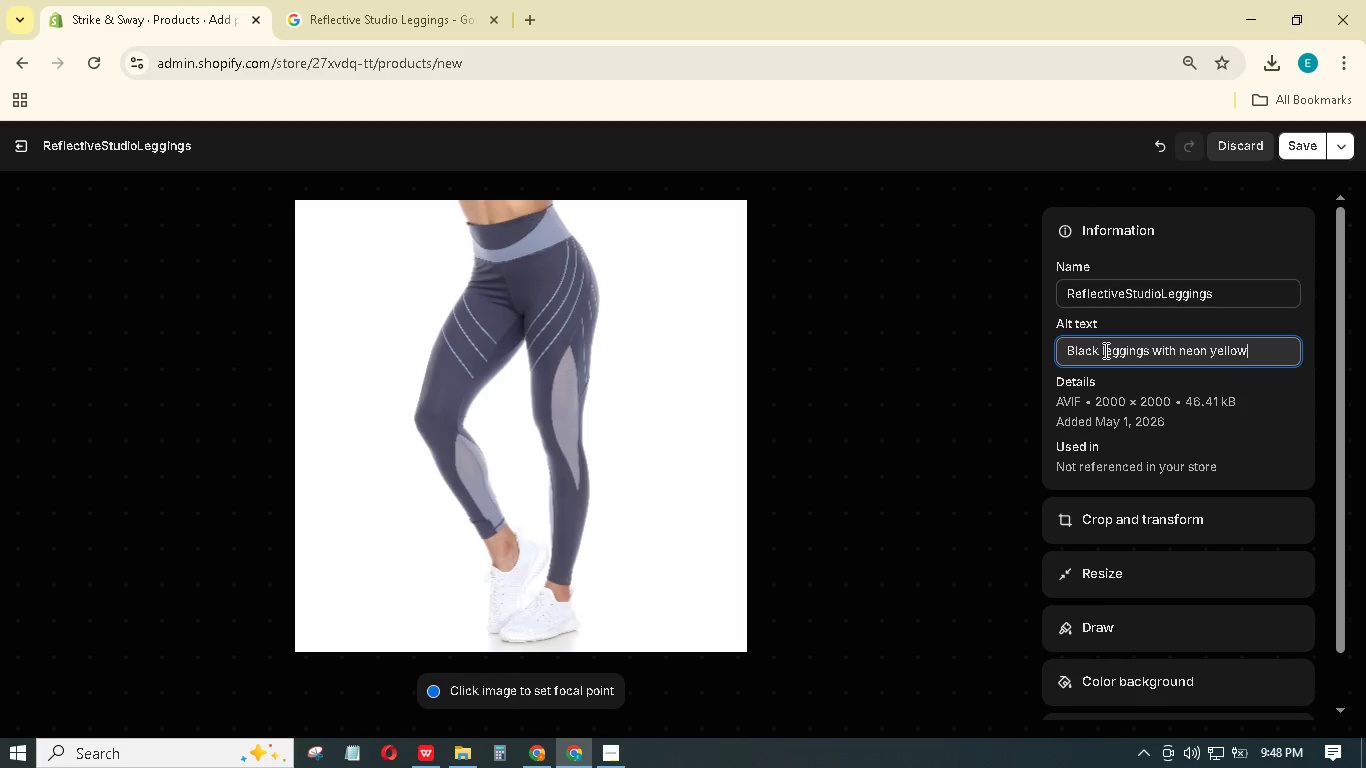 
wait(5.47)
 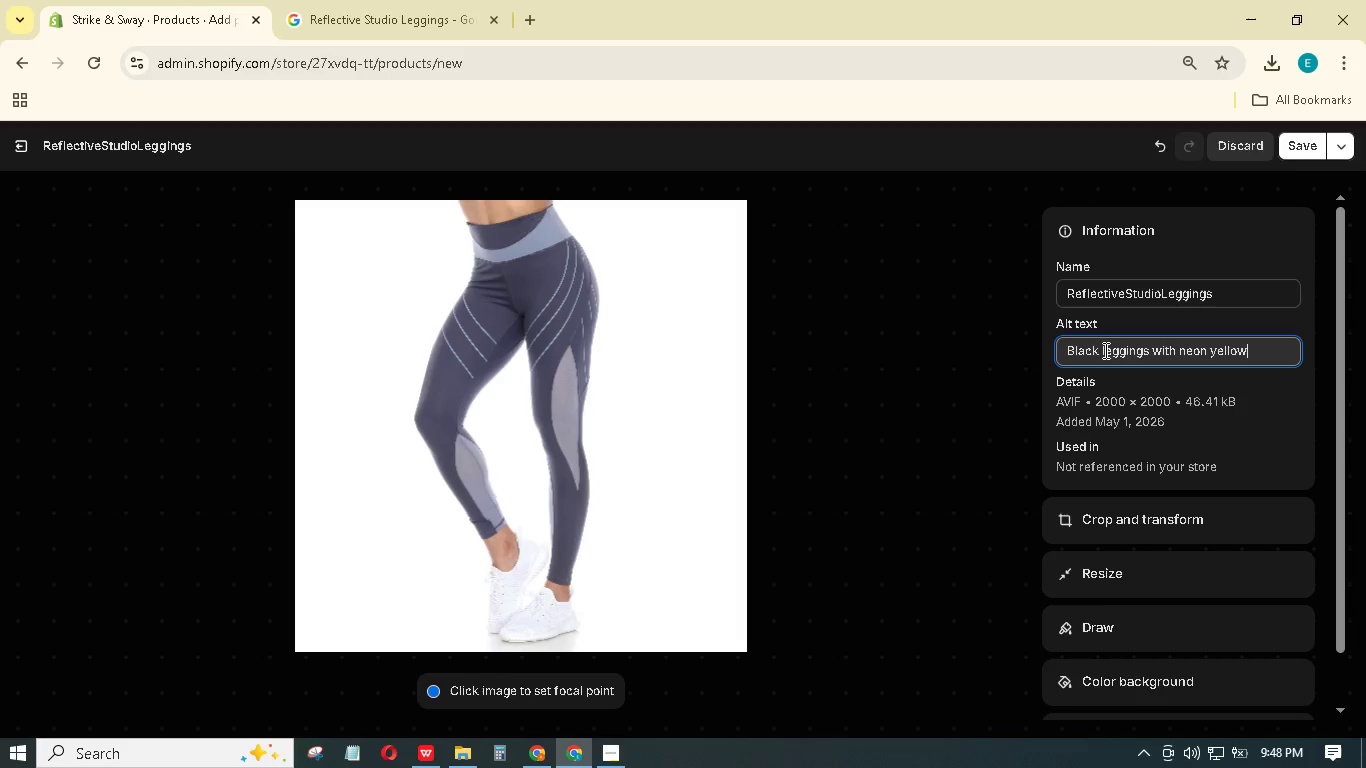 
type( reflective )
 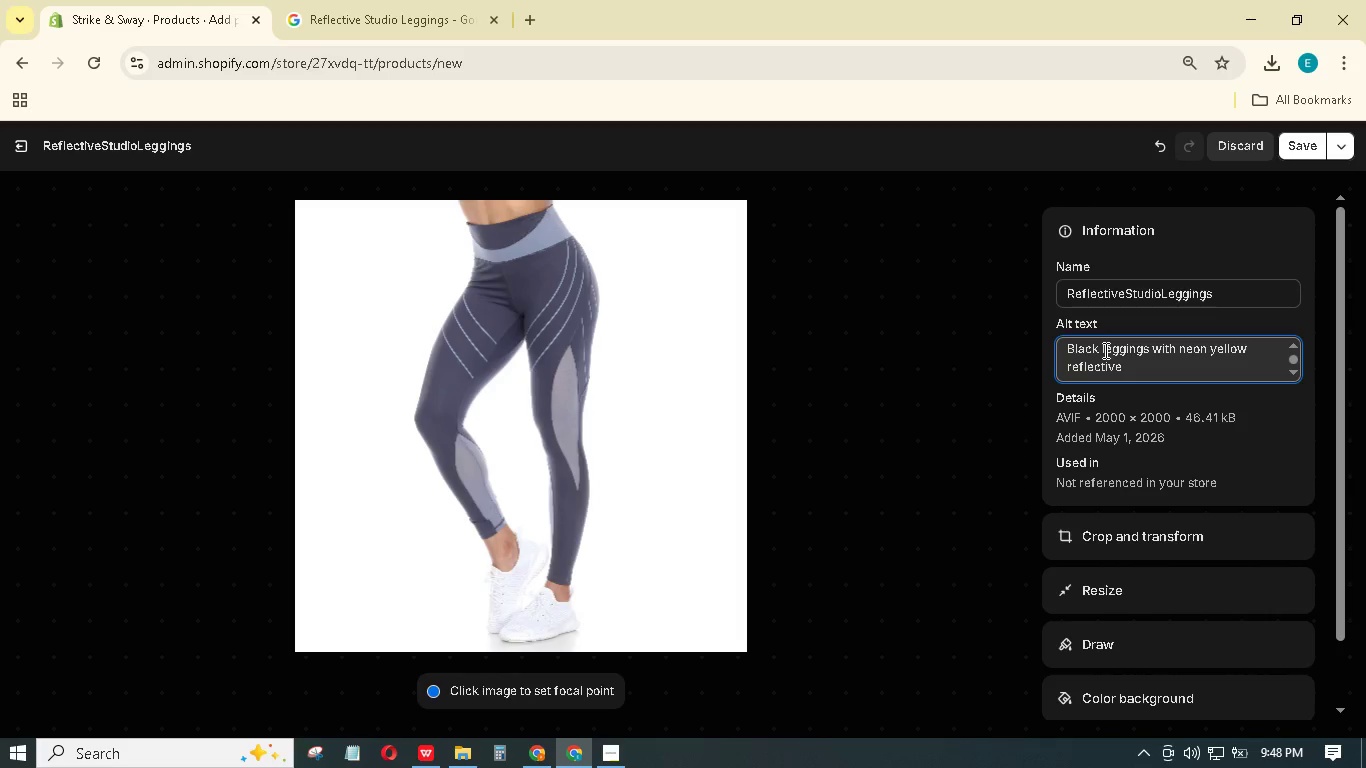 
type(strips.)
 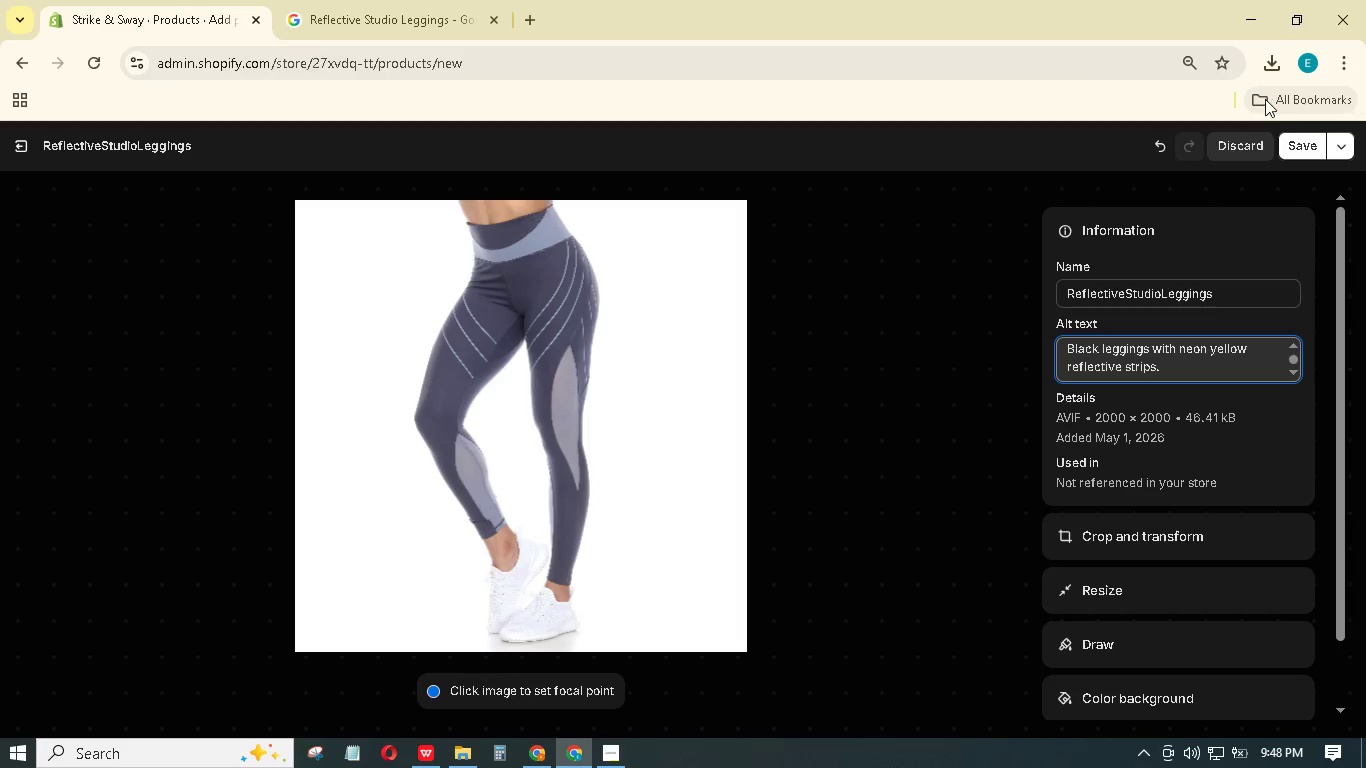 
left_click([1309, 150])
 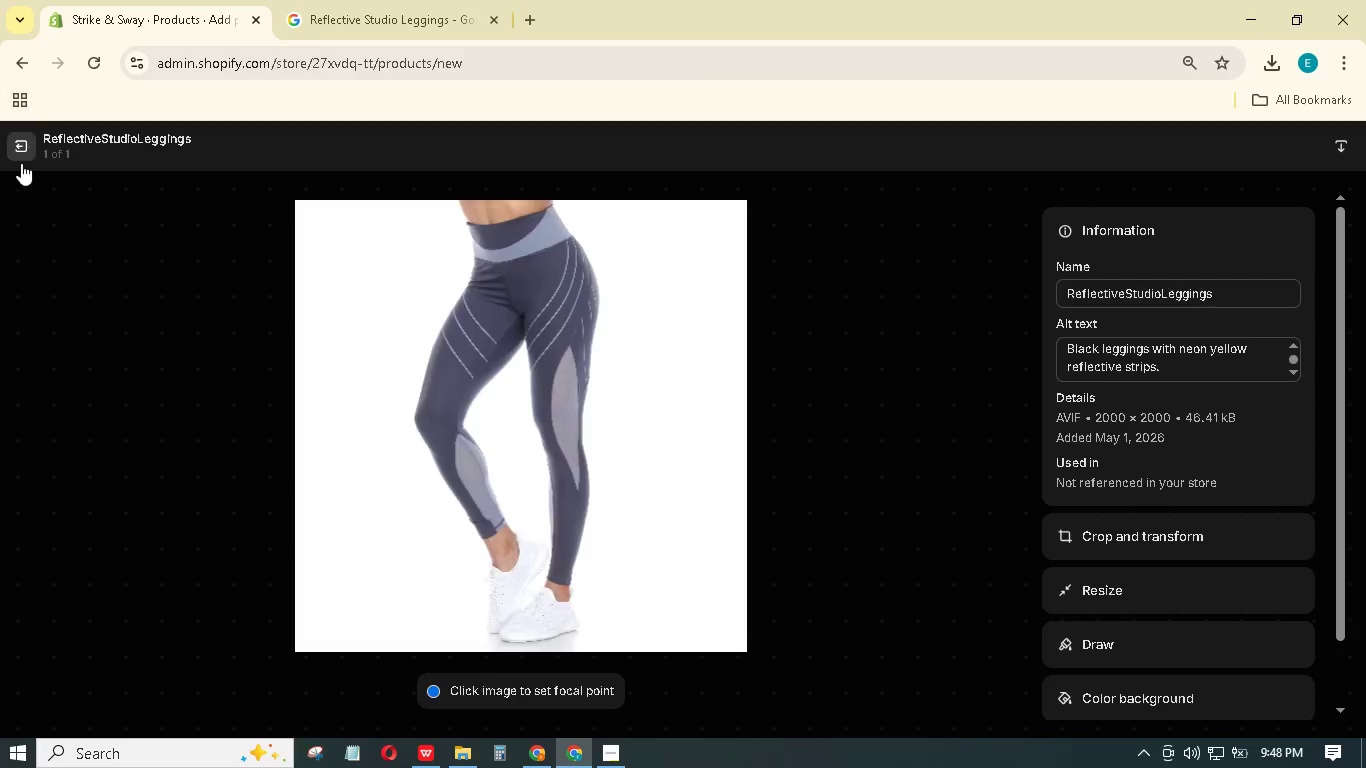 
left_click([16, 142])
 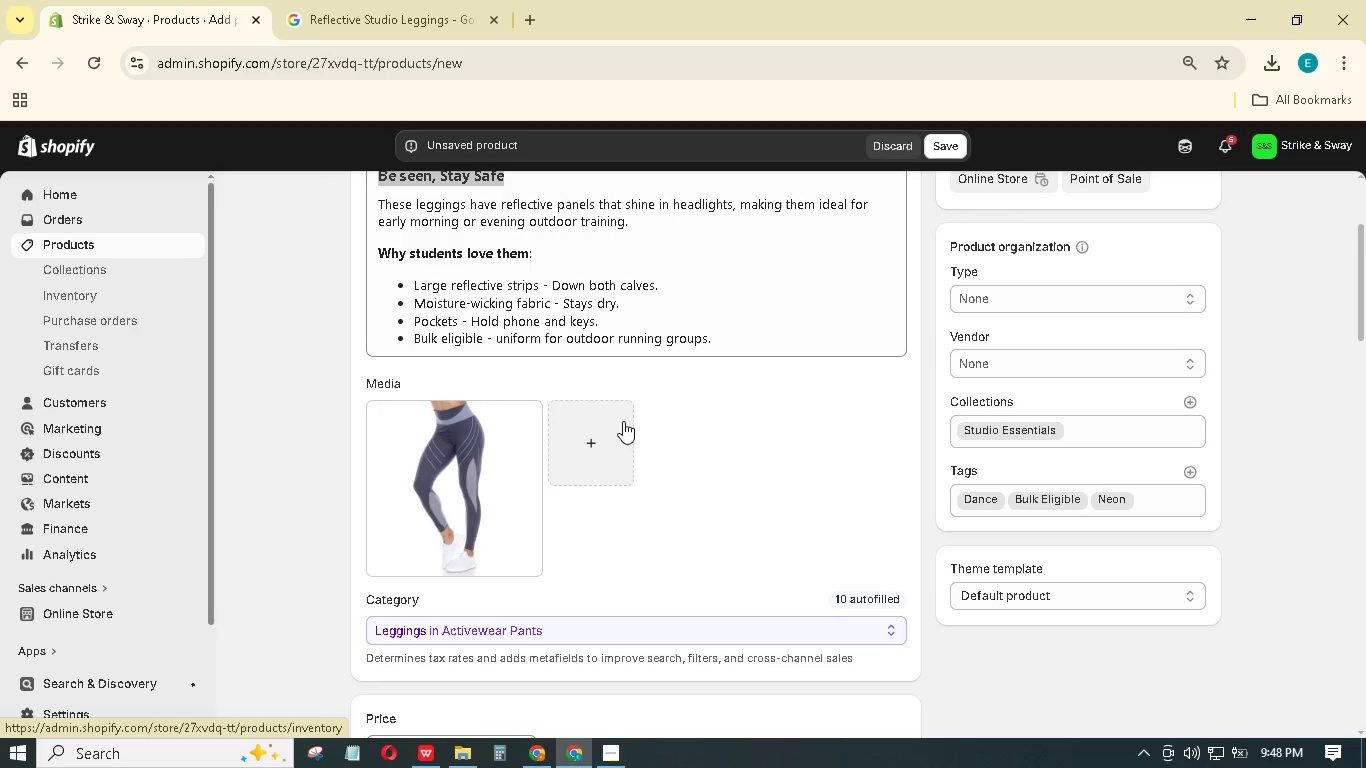 
scroll: coordinate [621, 438], scroll_direction: down, amount: 4.0
 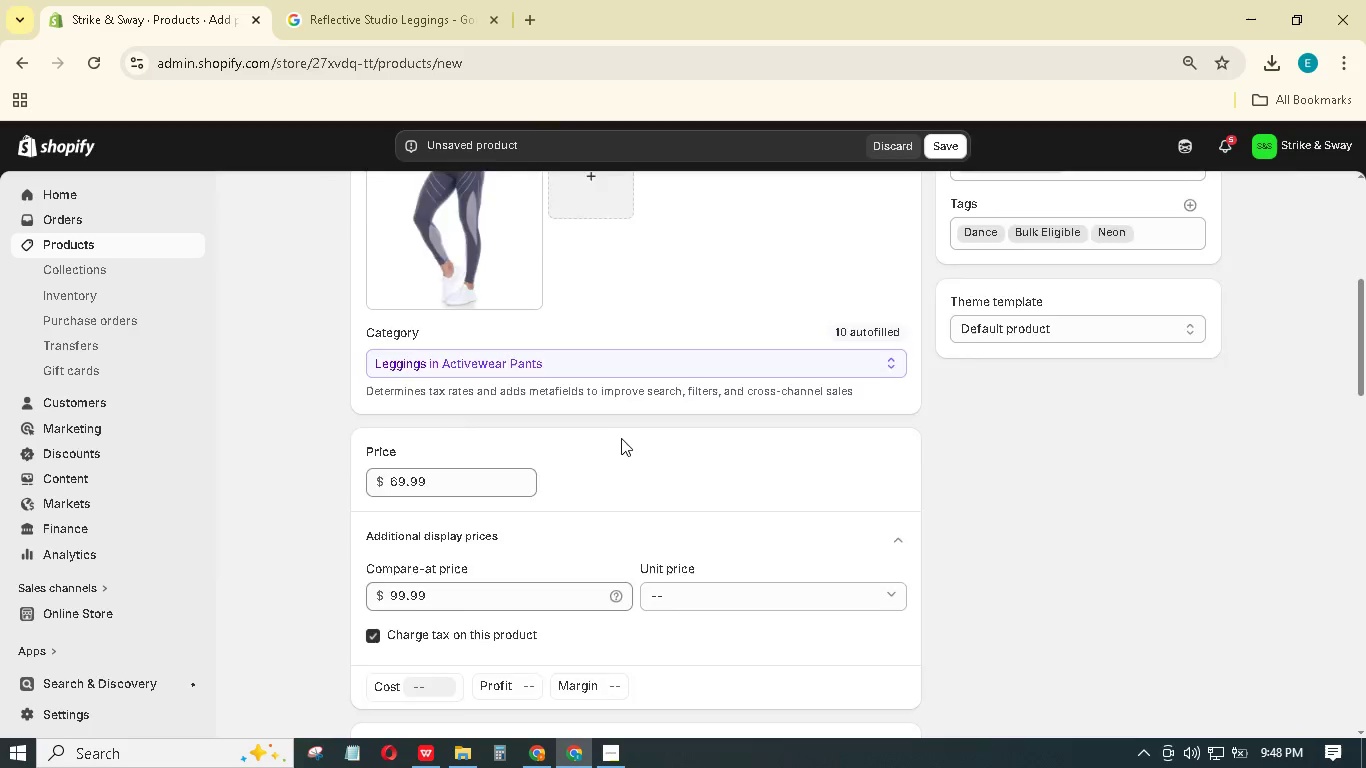 
scroll: coordinate [689, 345], scroll_direction: up, amount: 10.0
 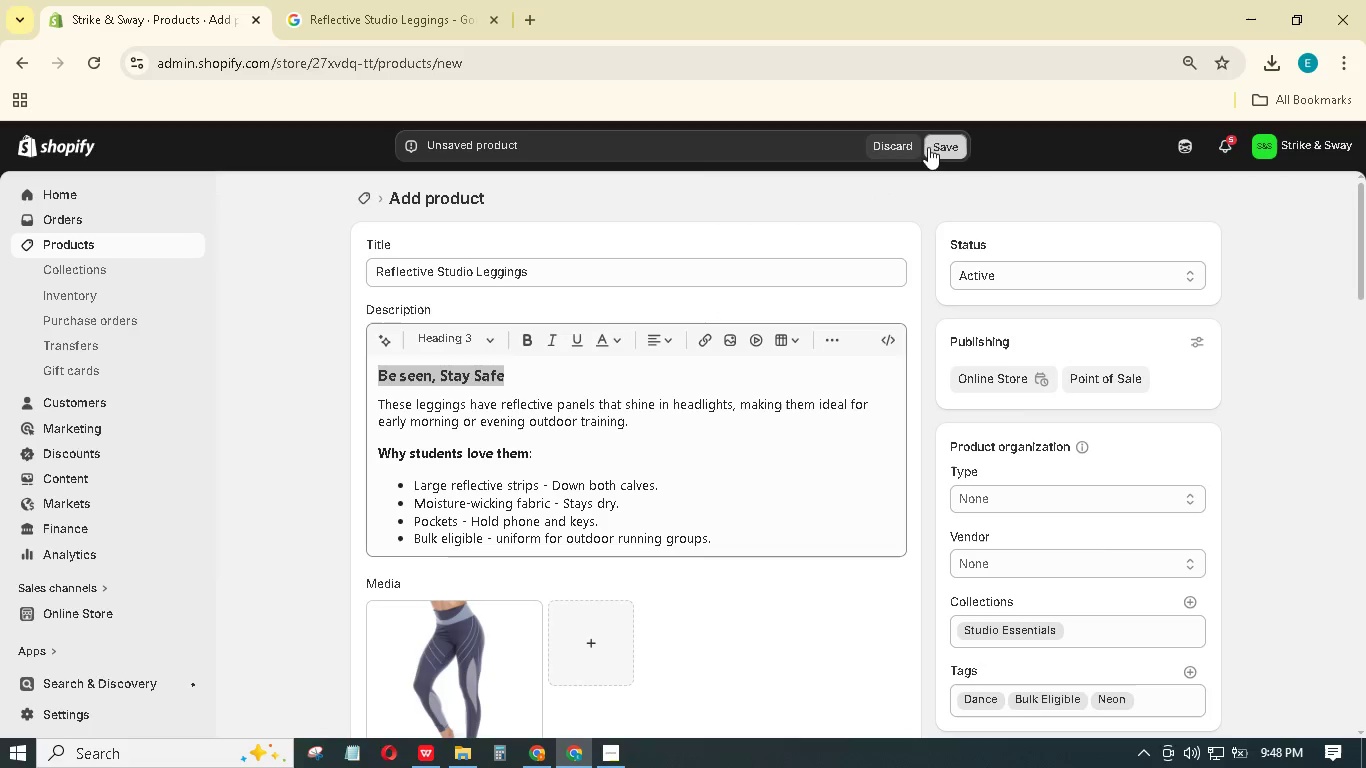 
mouse_move([979, 254])
 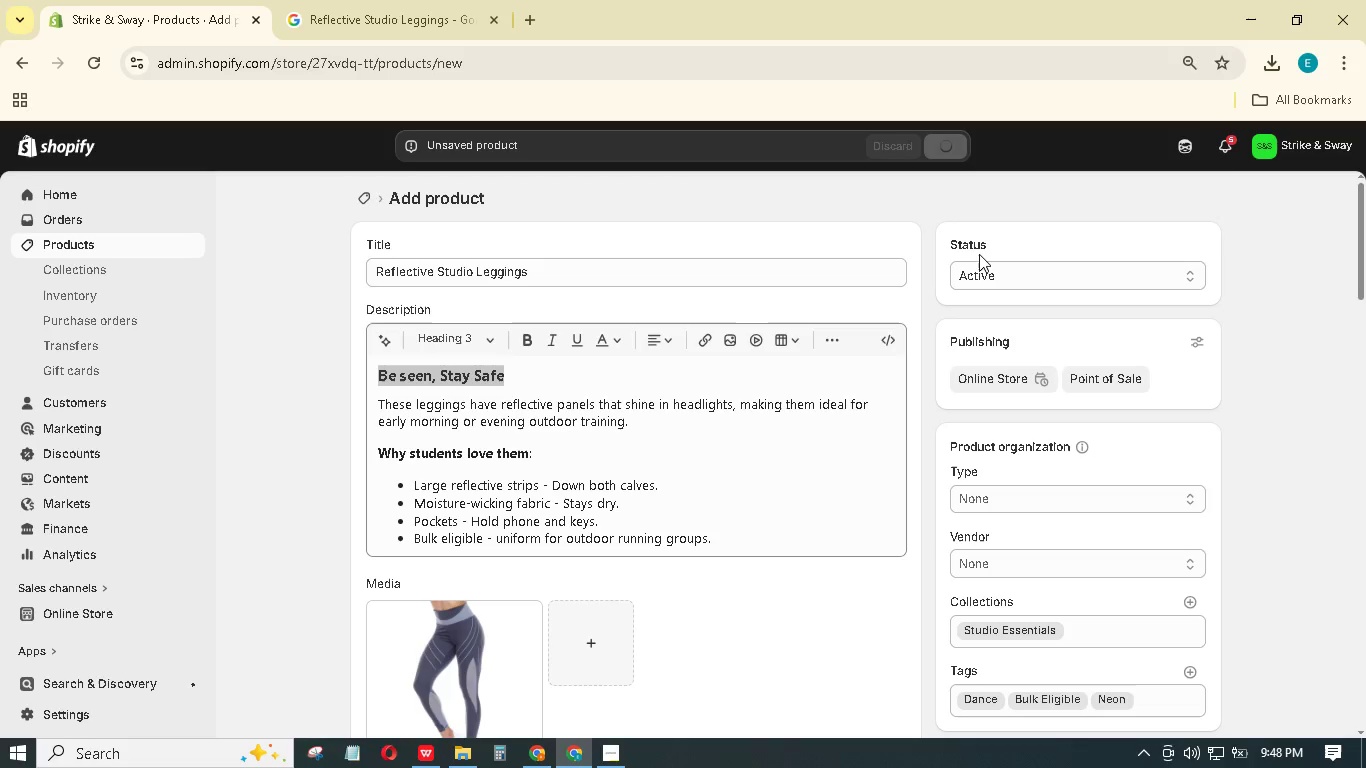 
mouse_move([1003, 268])
 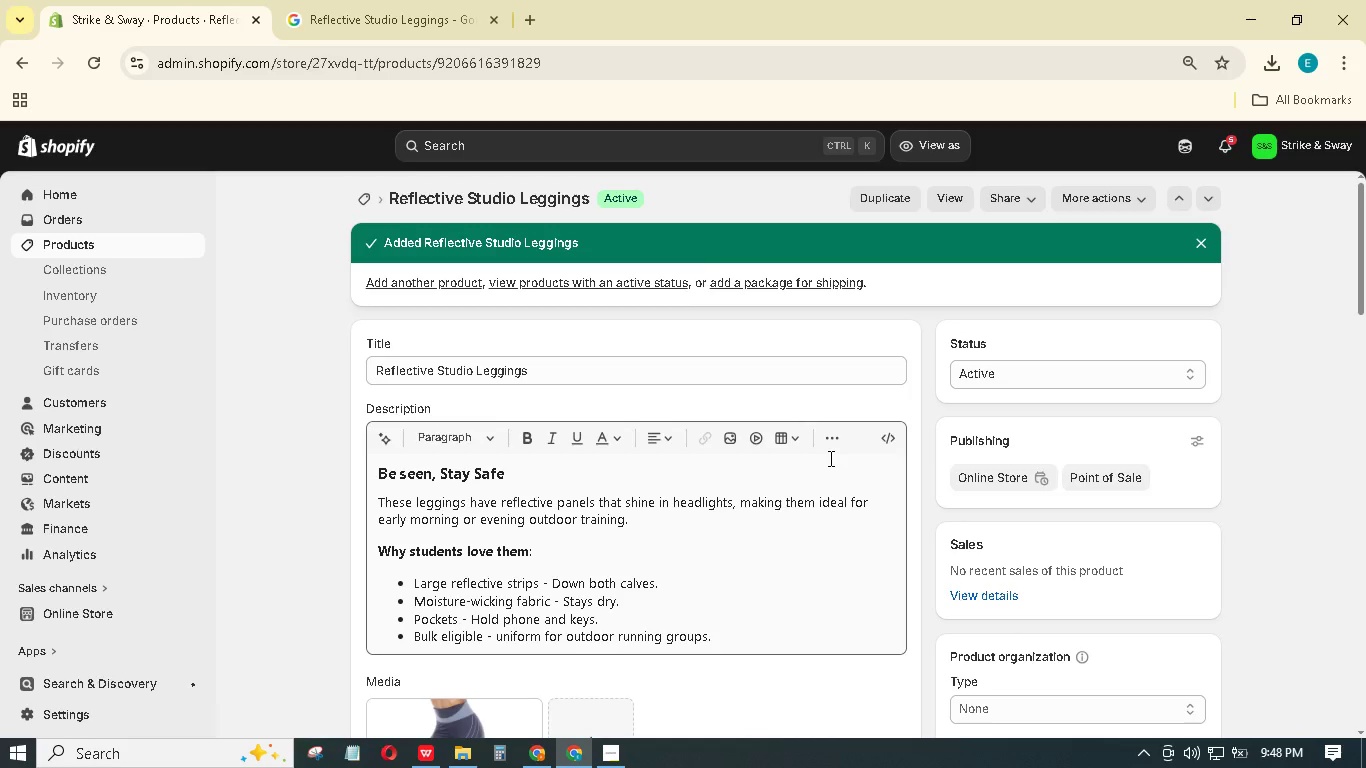 
wait(10.32)
 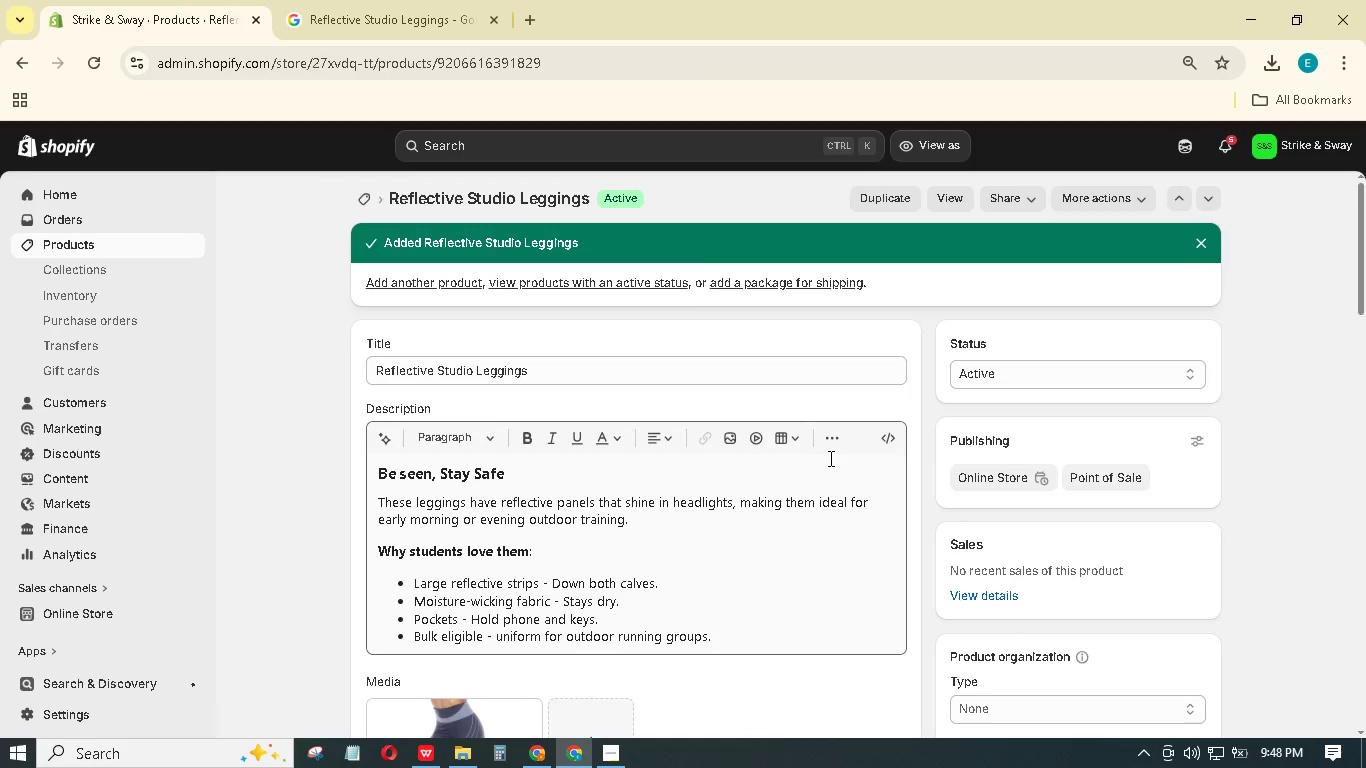 
scroll: coordinate [547, 456], scroll_direction: down, amount: 4.0
 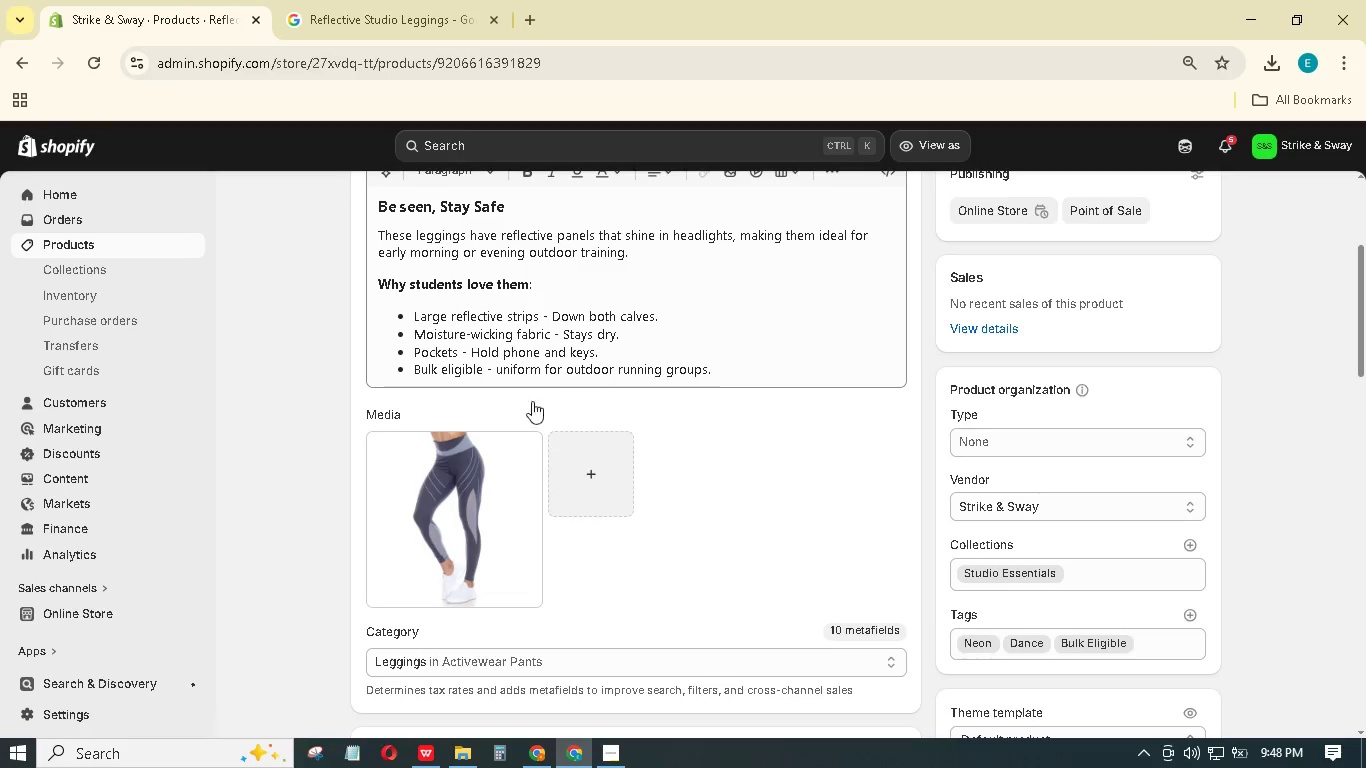 
scroll: coordinate [495, 343], scroll_direction: up, amount: 5.0
 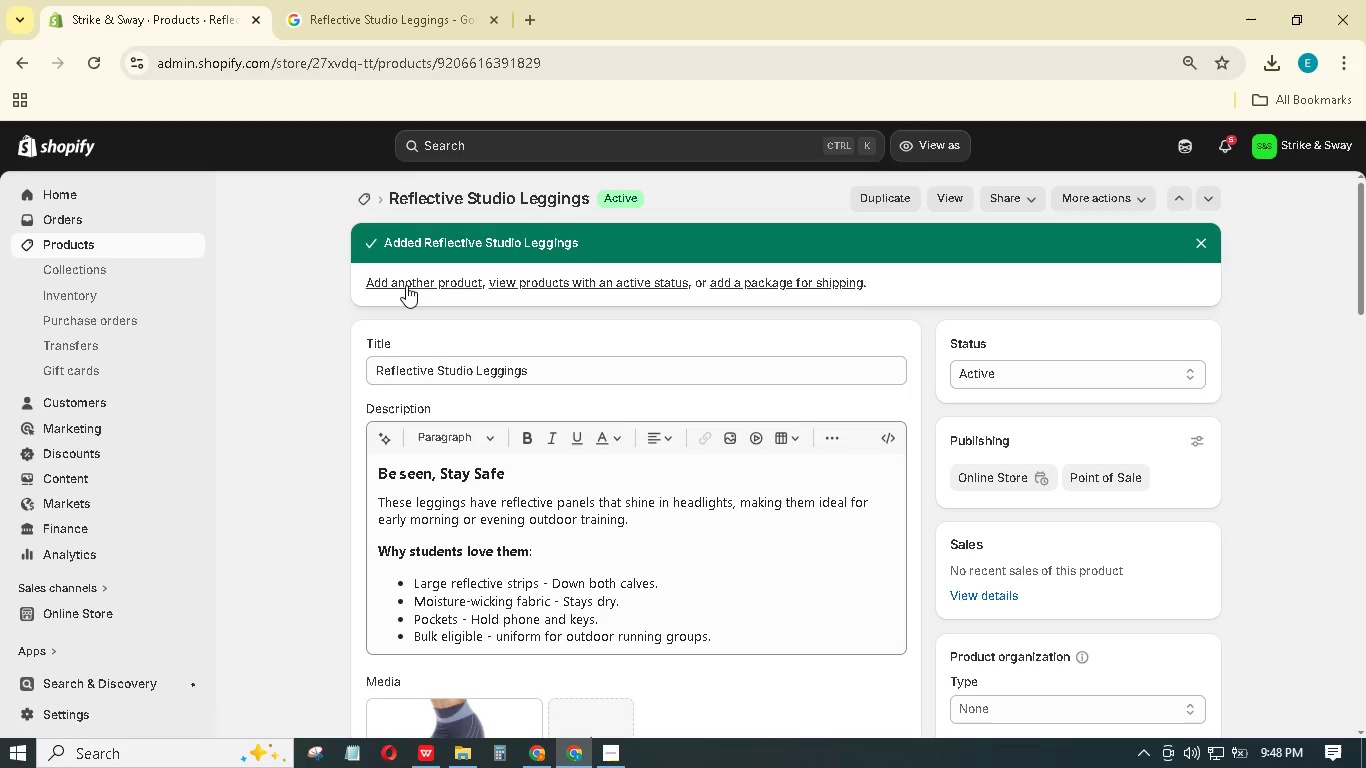 
left_click([406, 285])
 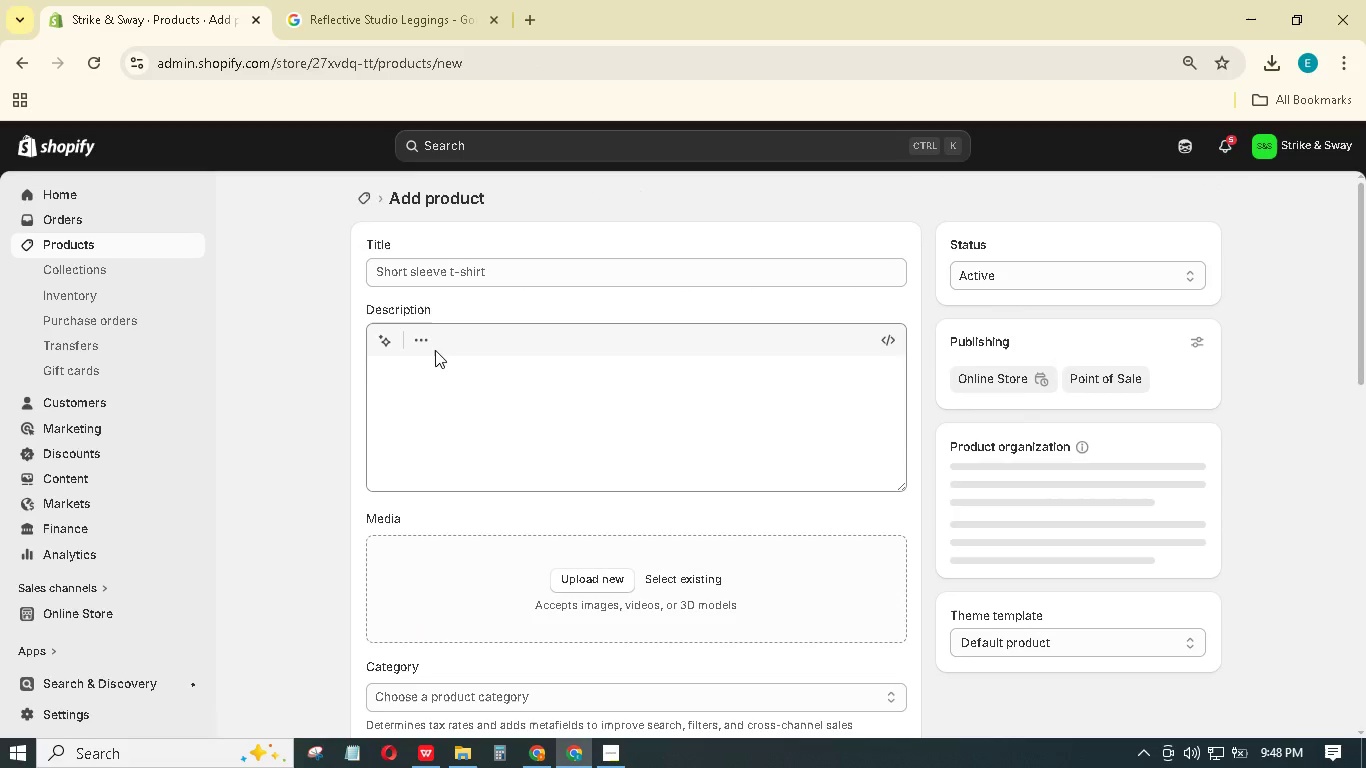 
left_click([611, 766])
 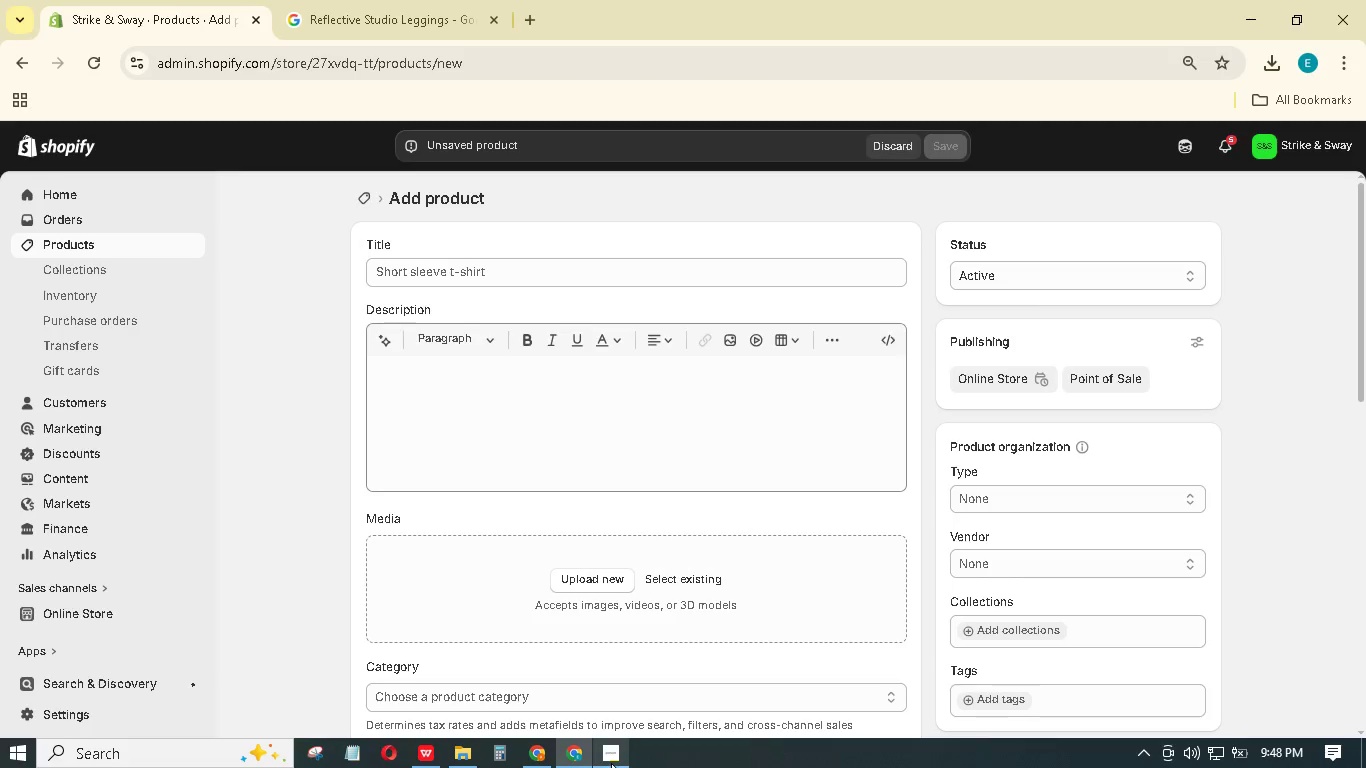 
left_click([523, 282])
 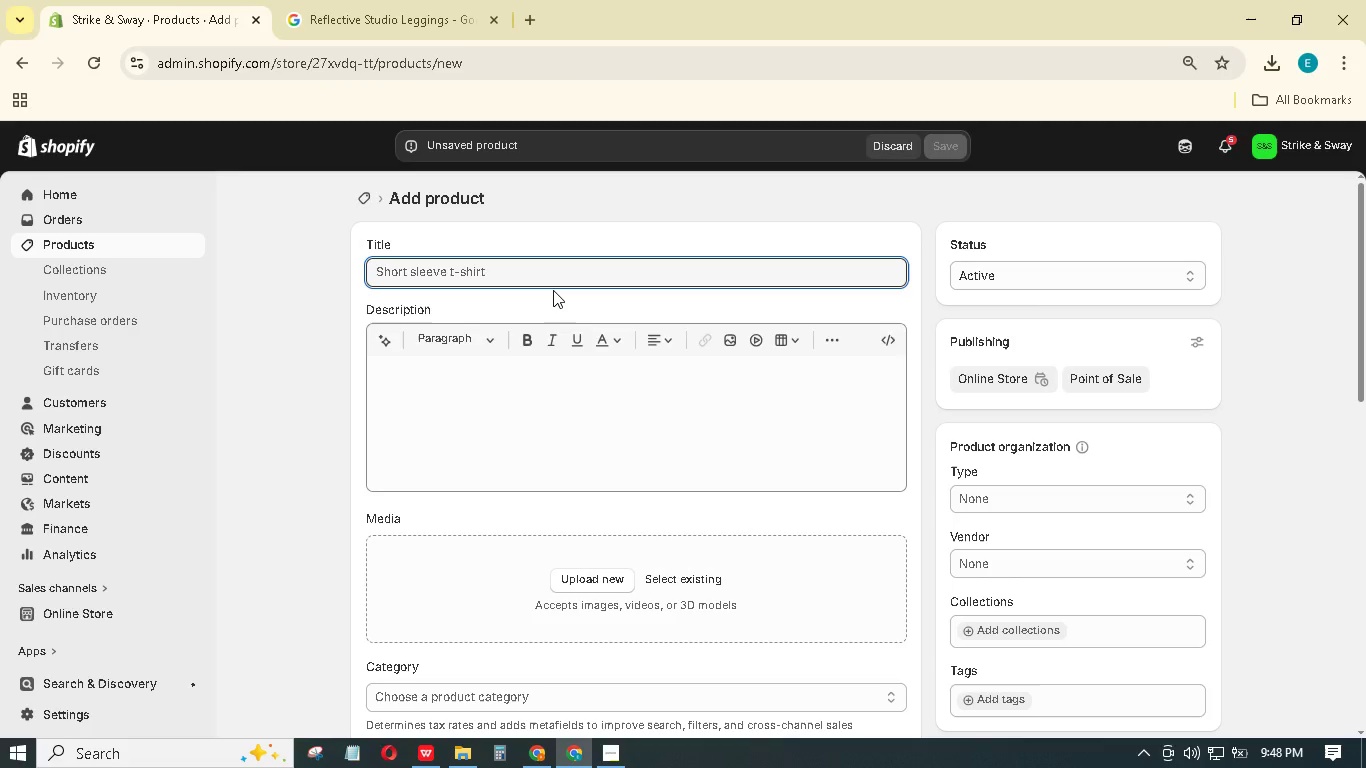 
type(Anti-Slip Floor Tabi)
 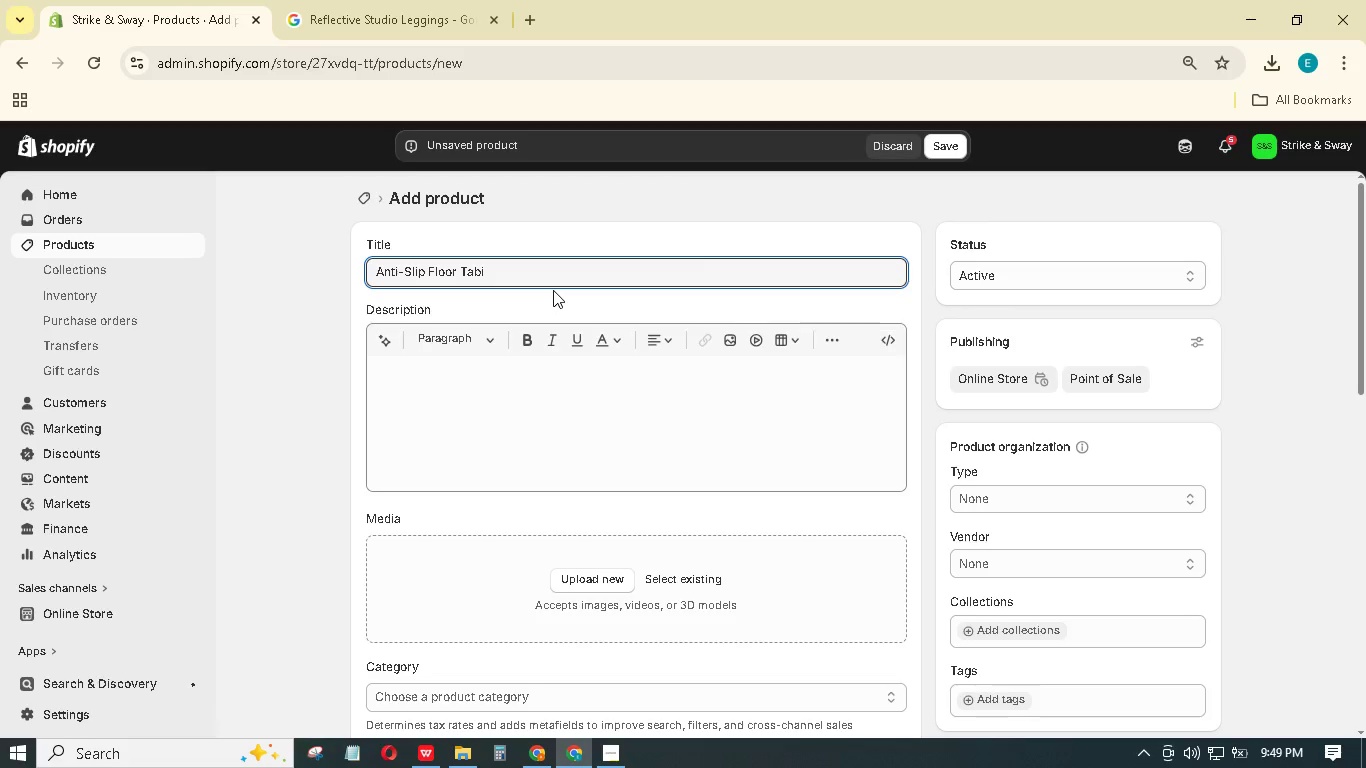 
key(Control+A)
 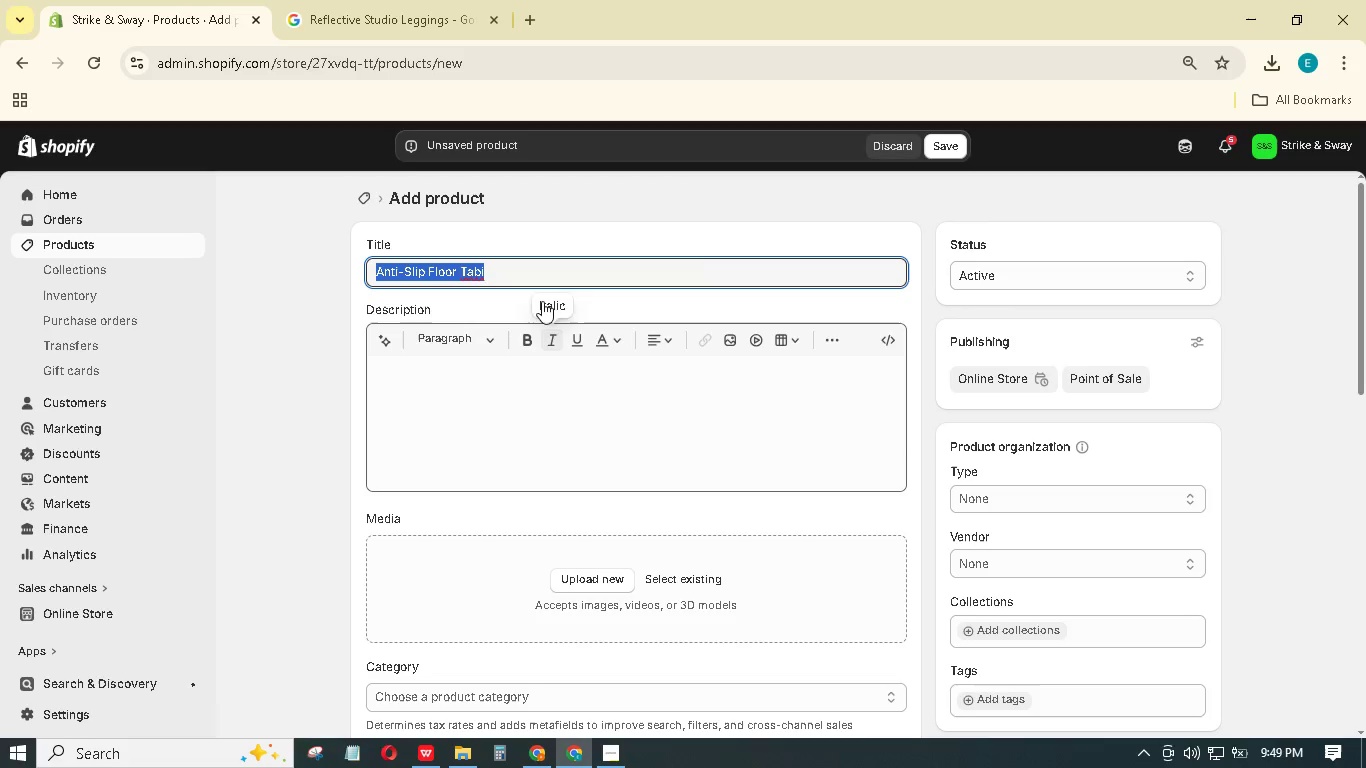 
key(Control+C)
 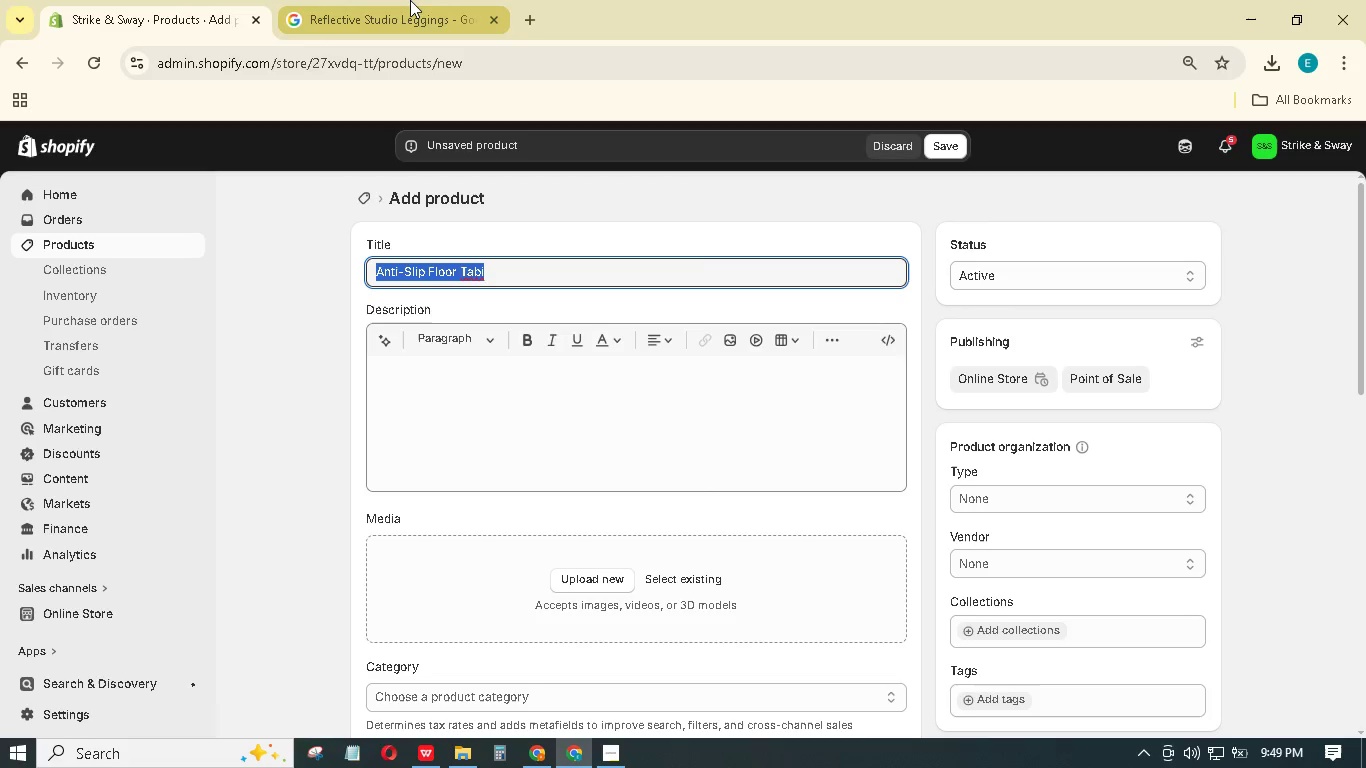 
left_click([402, 13])
 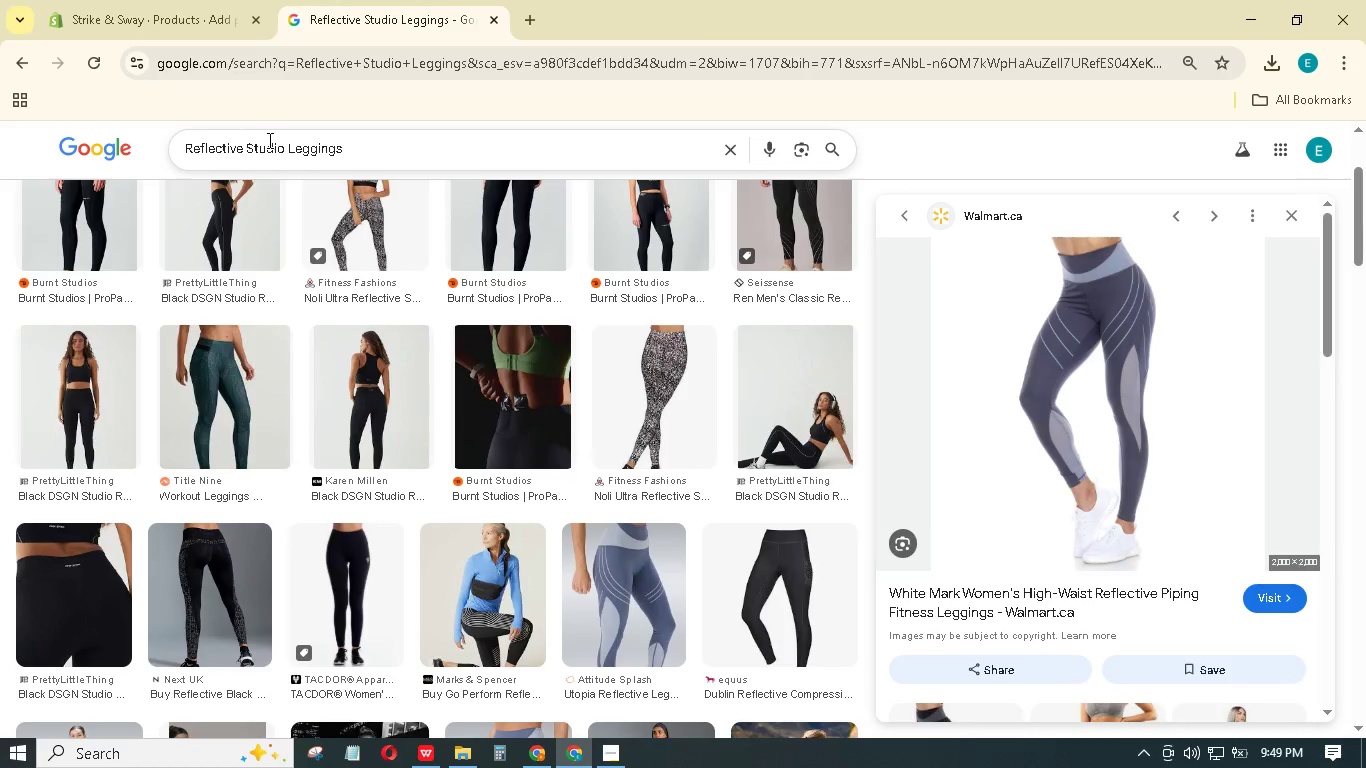 
key(Control+A)
 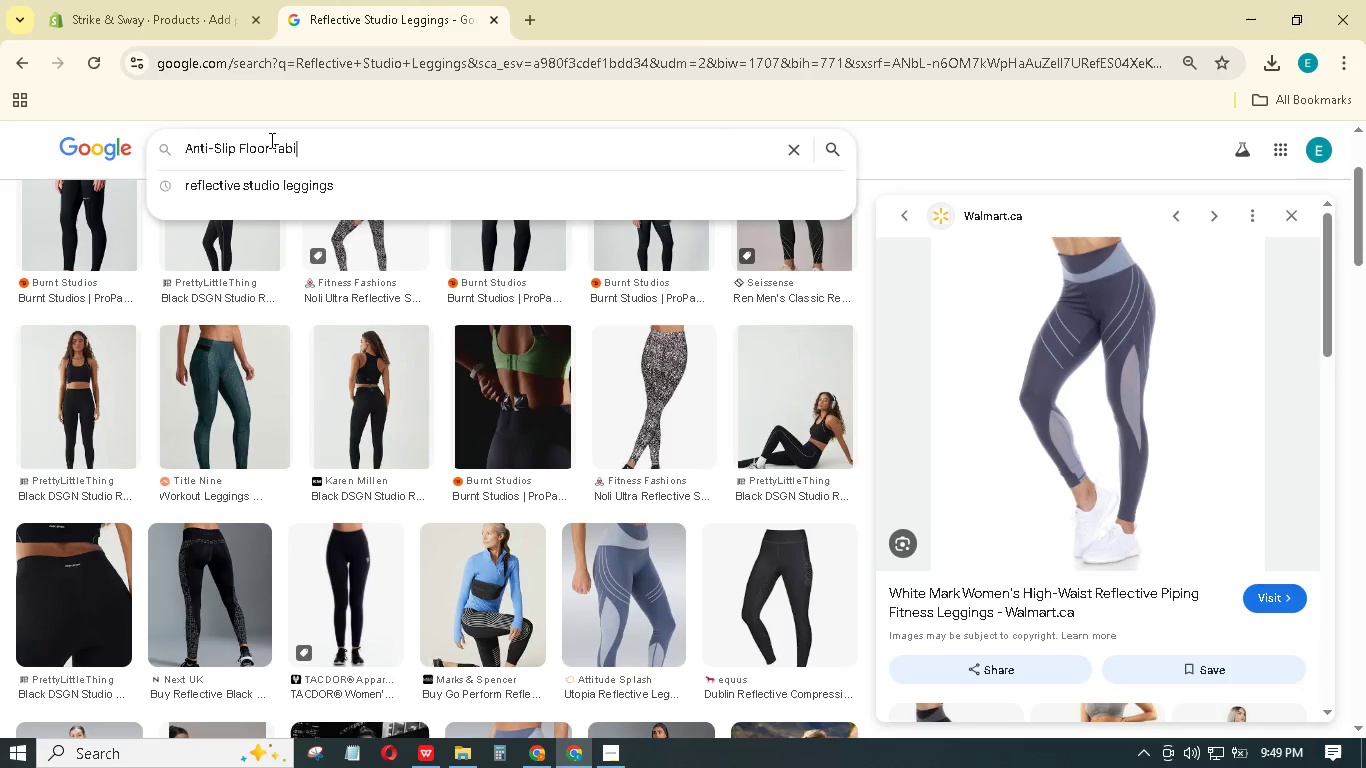 
key(Control+V)
 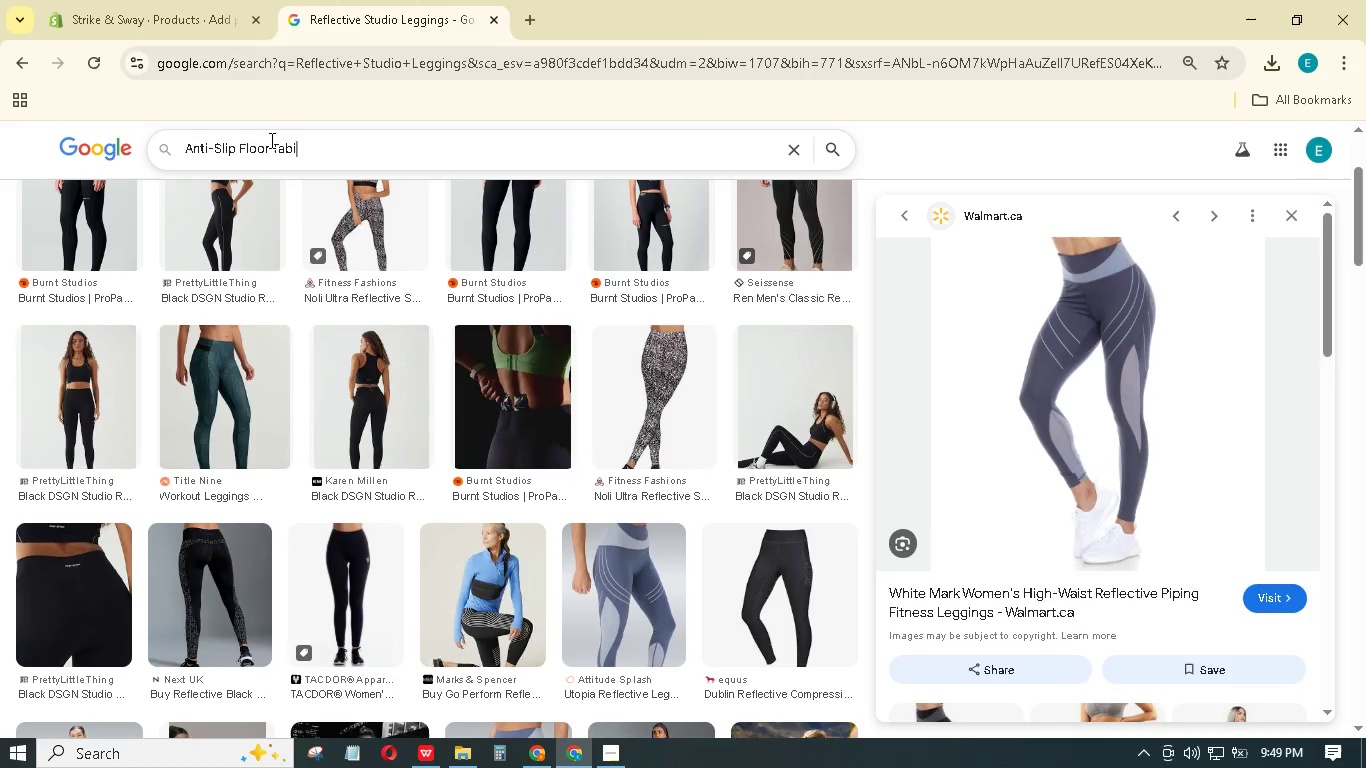 
key(Enter)
 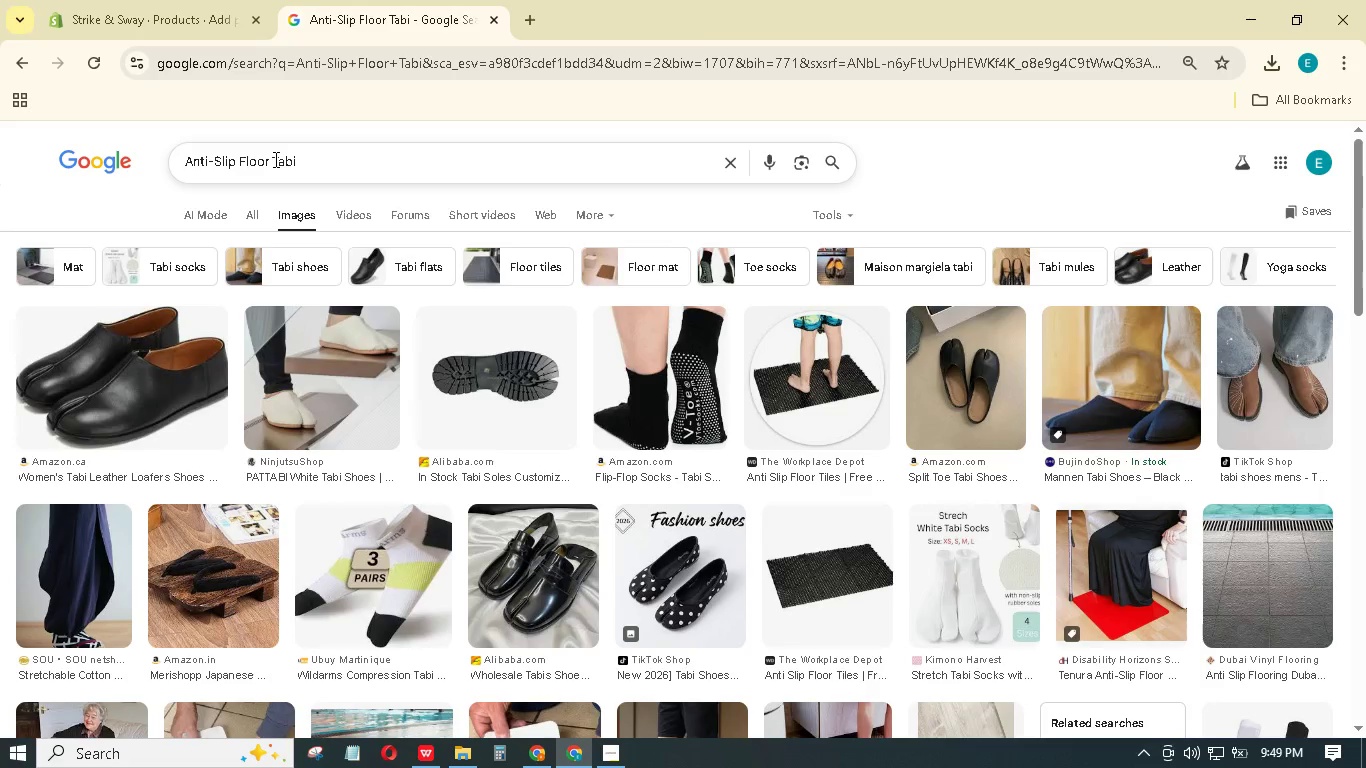 
wait(5.79)
 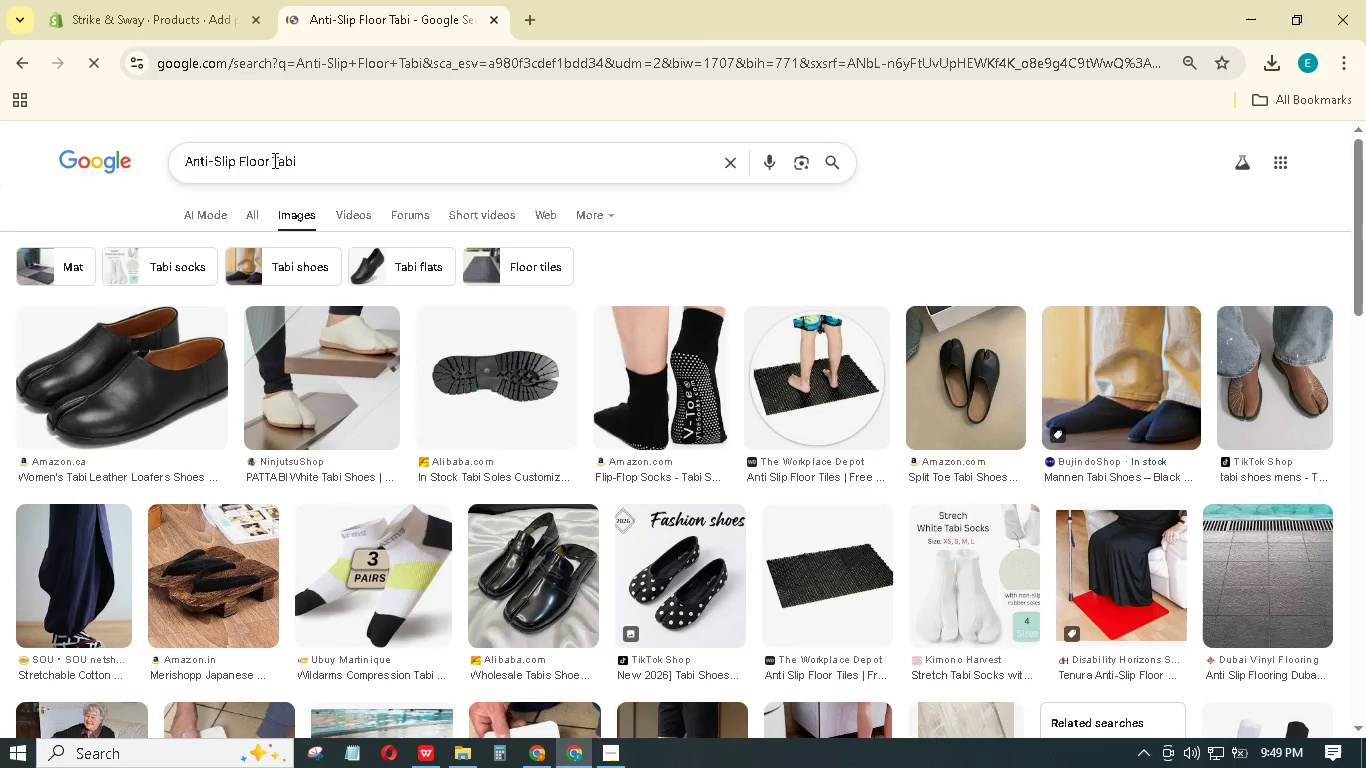 
mouse_move([221, 58])
 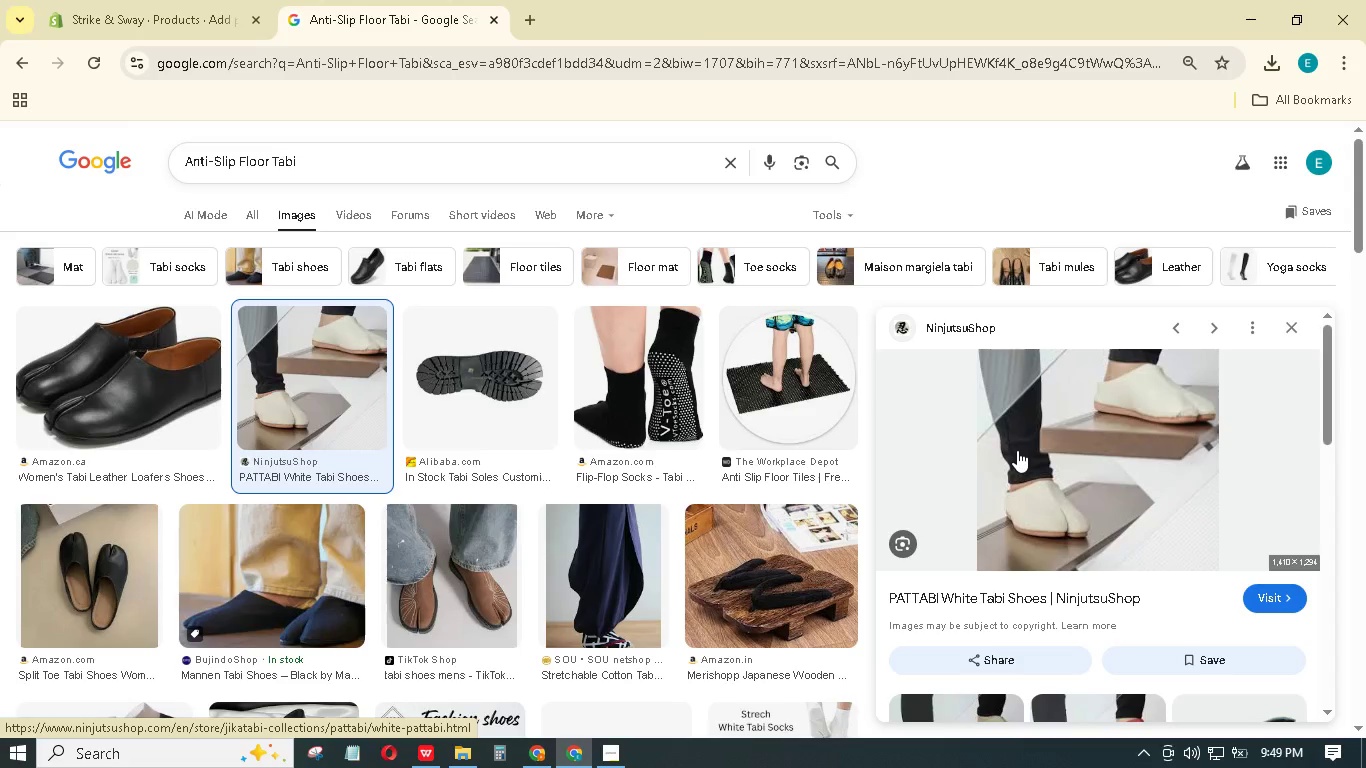 
wait(9.87)
 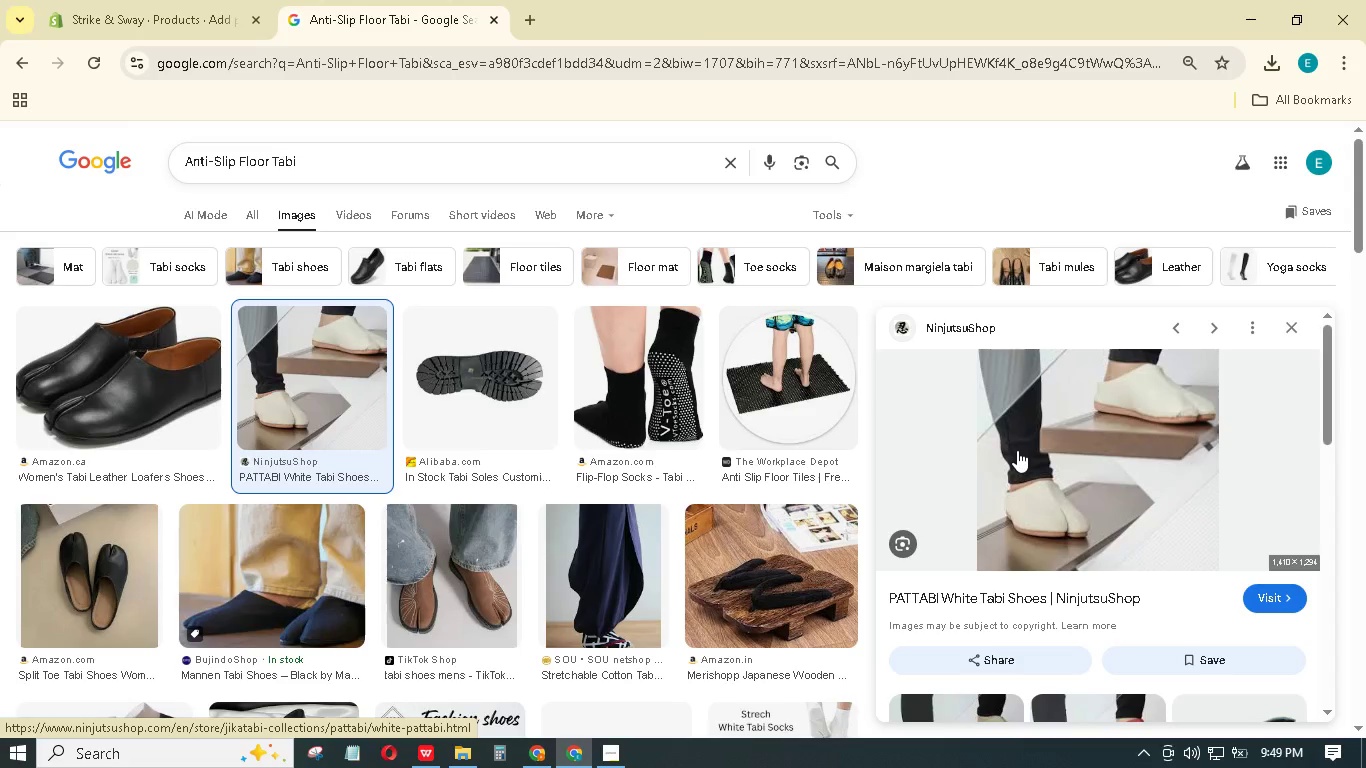 
right_click([1109, 439])
 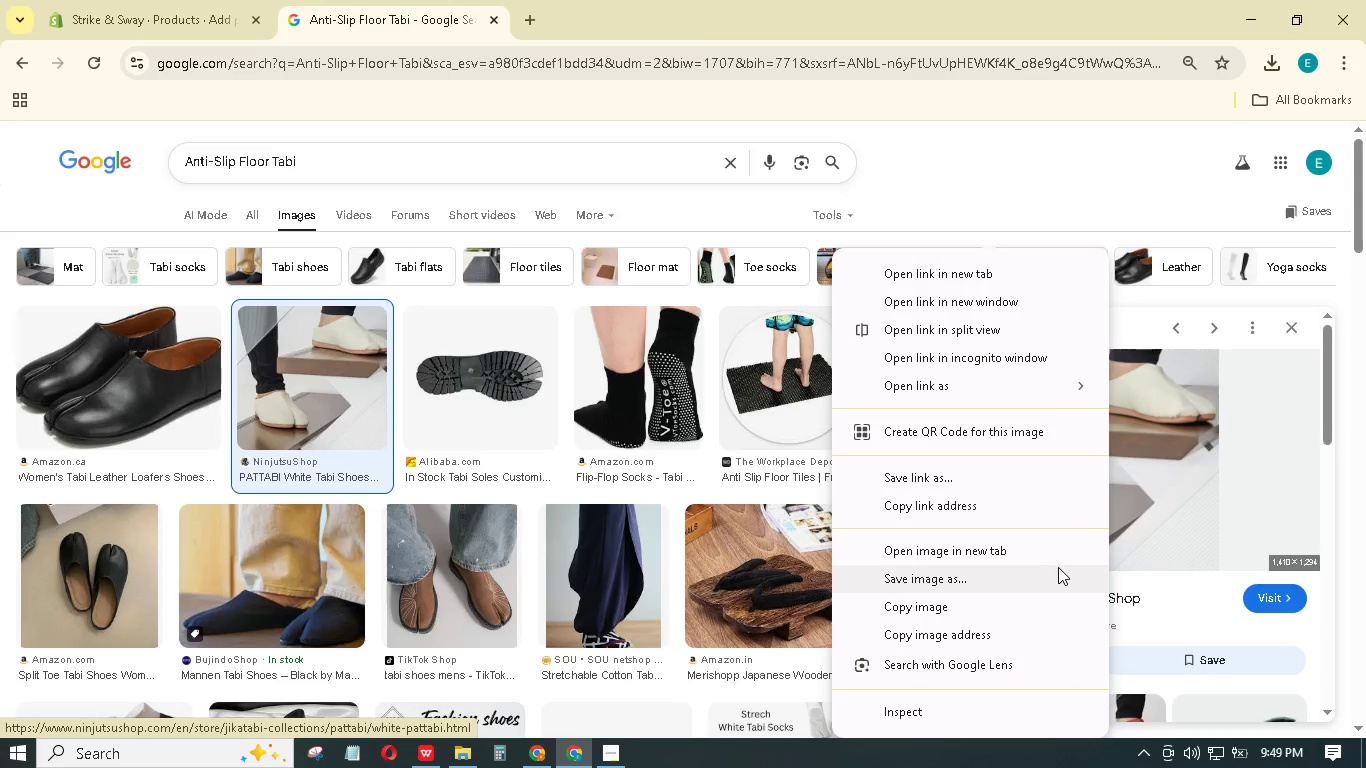 
left_click([1049, 573])
 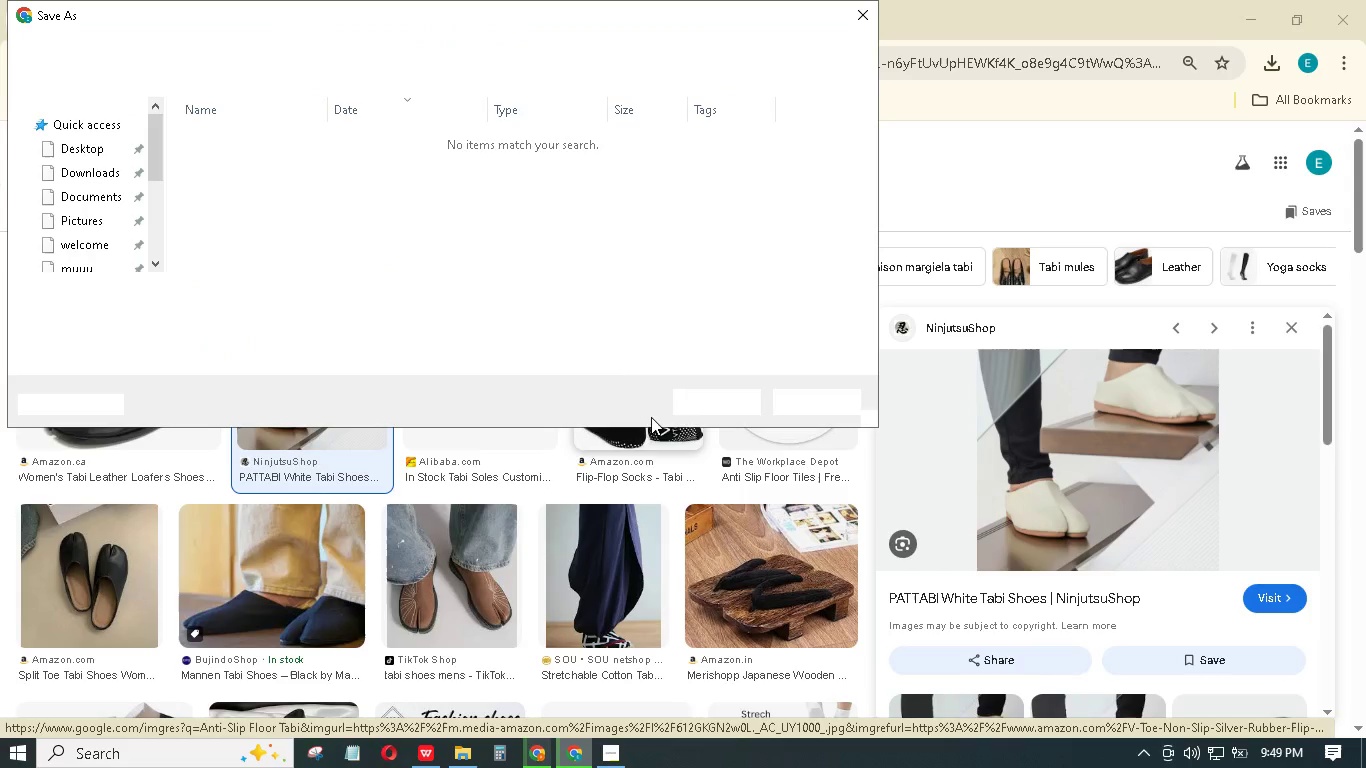 
key(Control+V)
 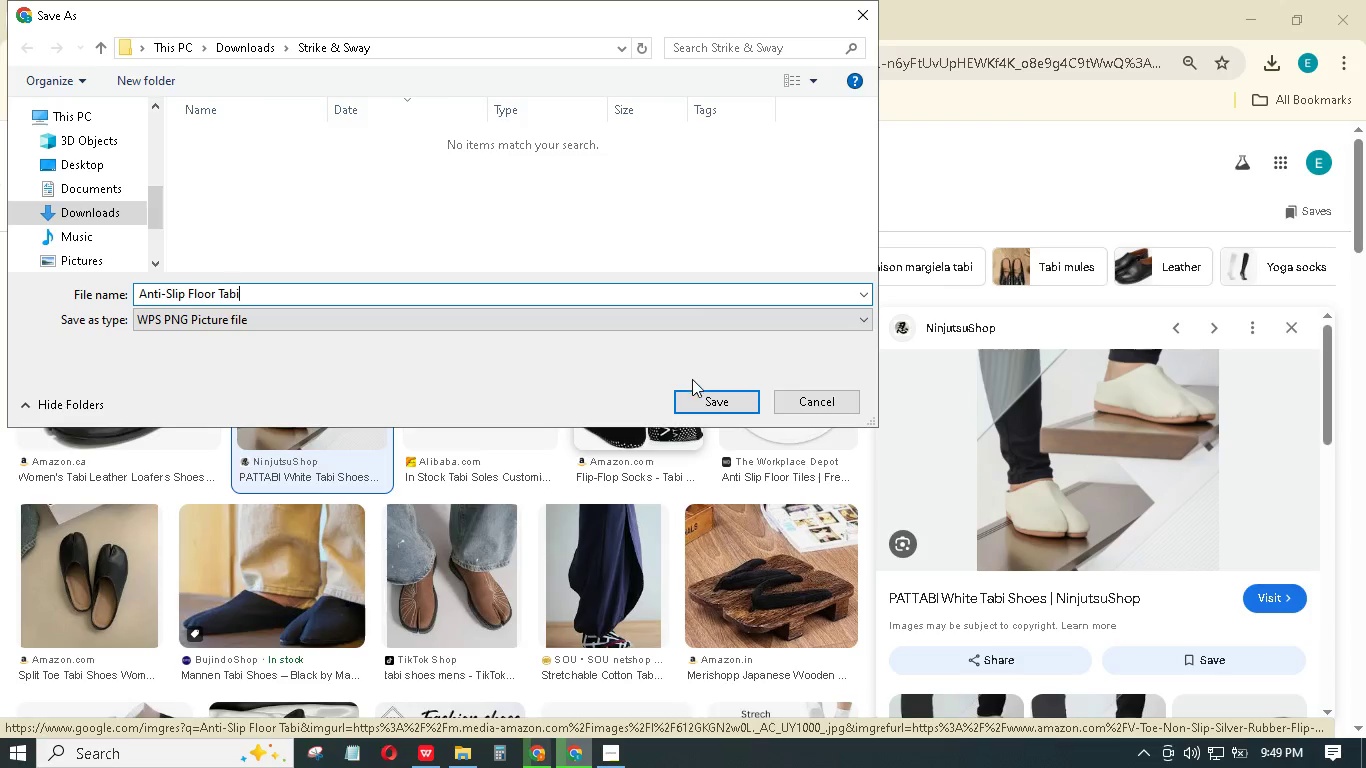 
left_click([717, 404])
 